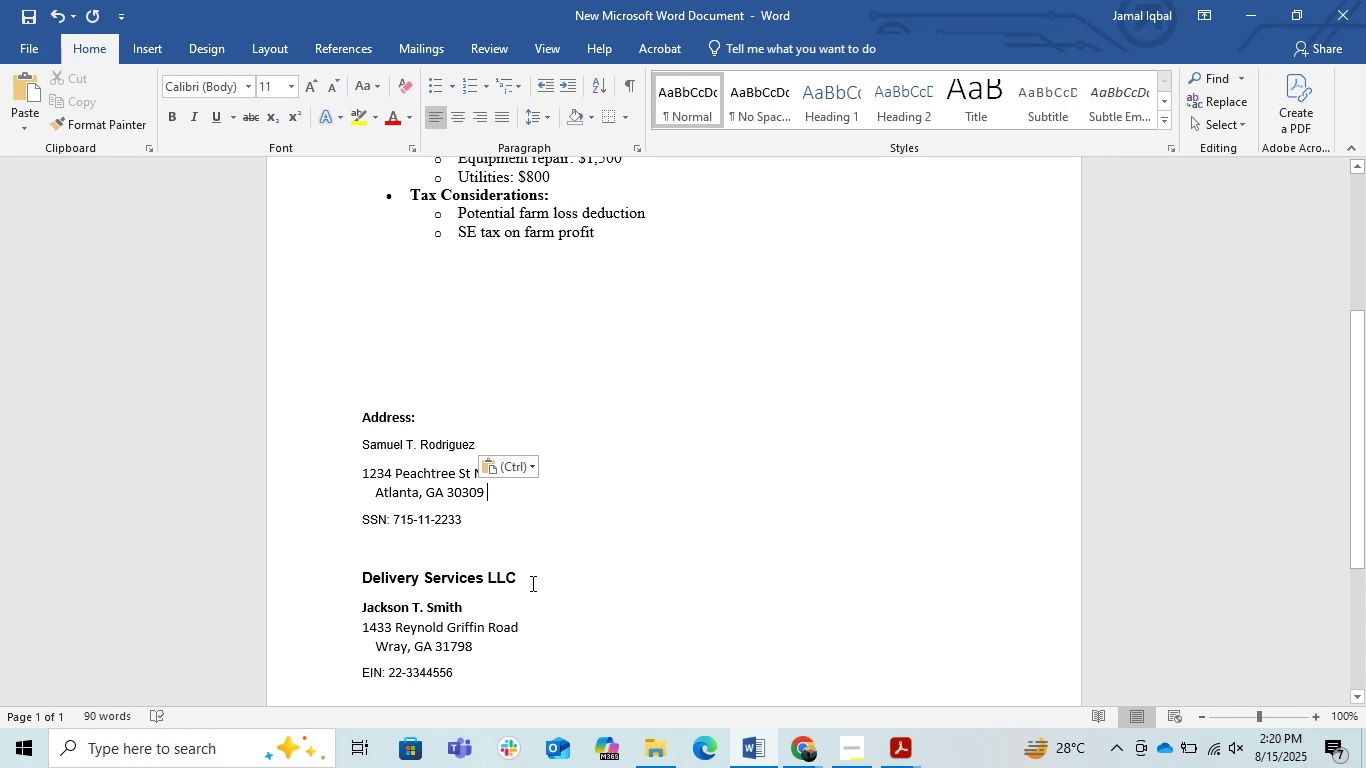 
left_click([508, 526])
 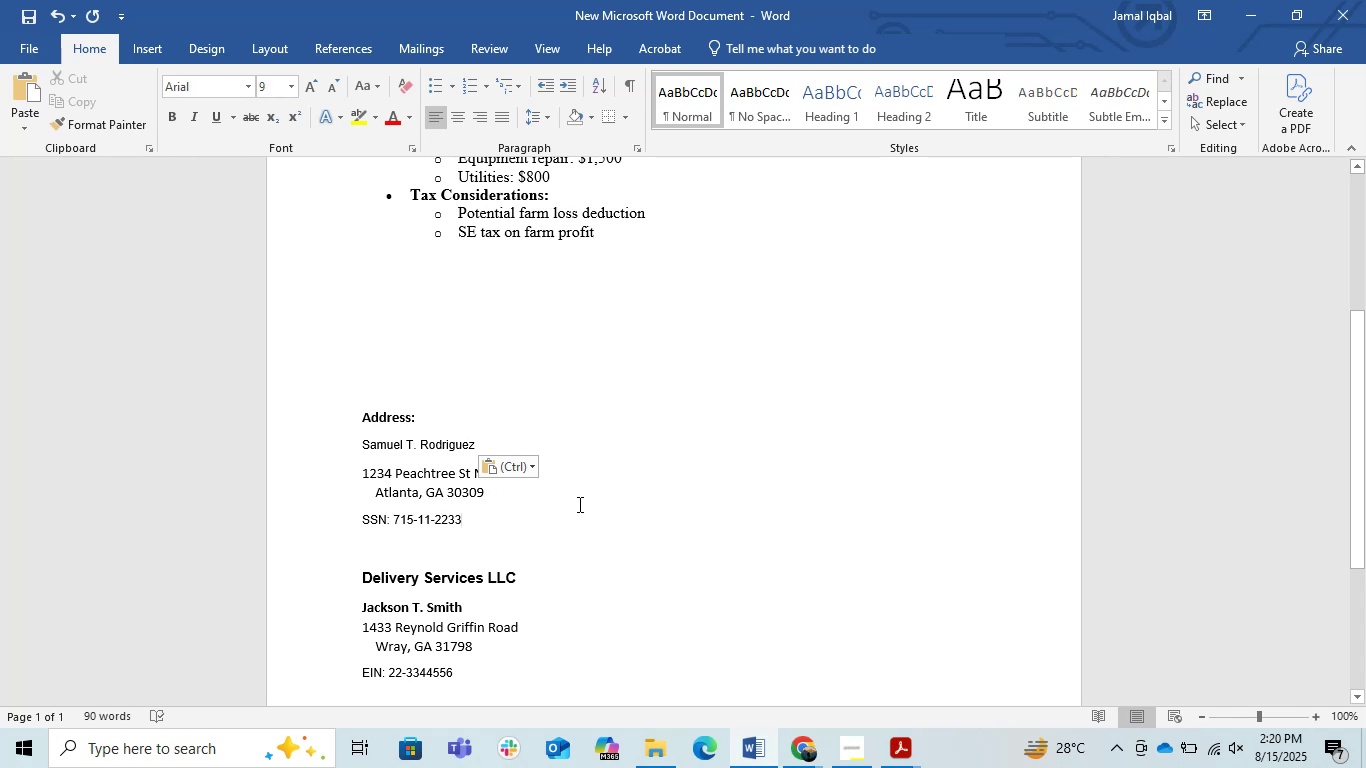 
wait(5.84)
 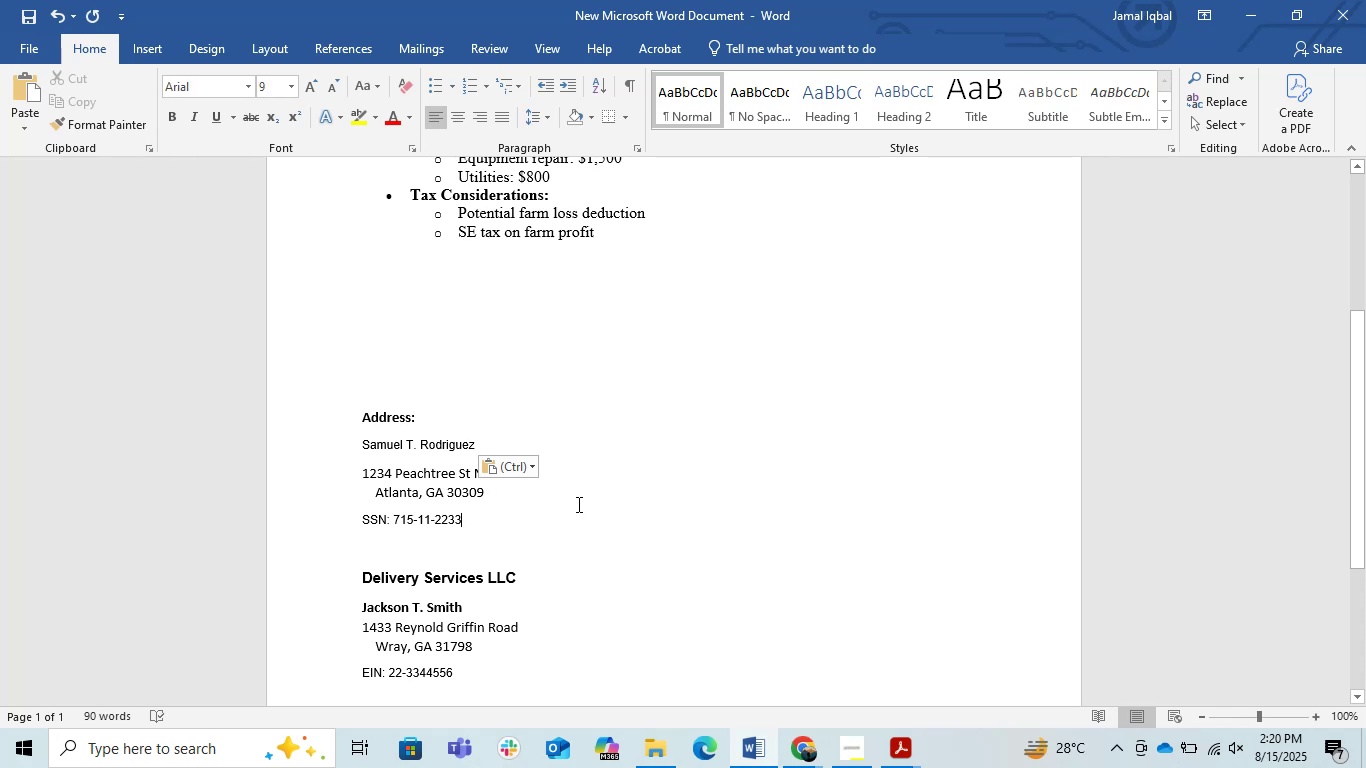 
key(Enter)
 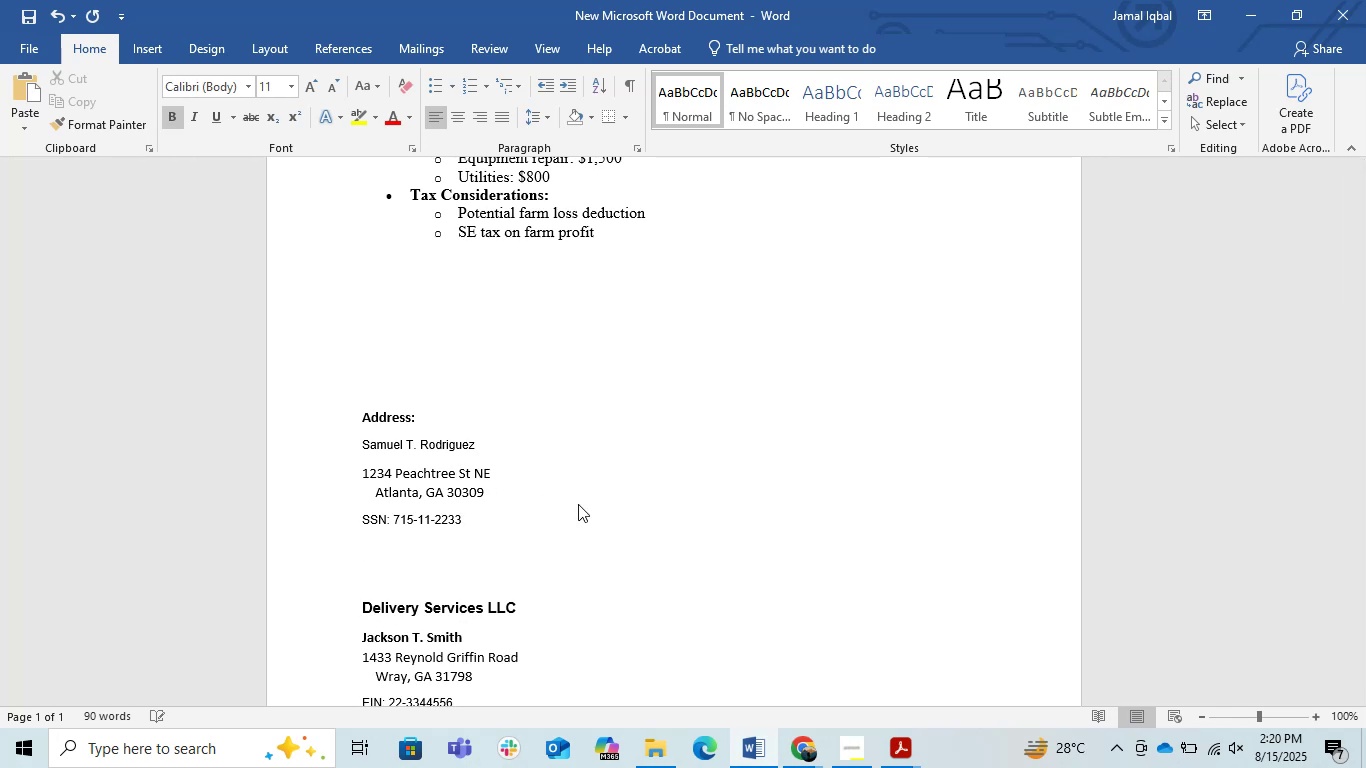 
key(Backspace)
 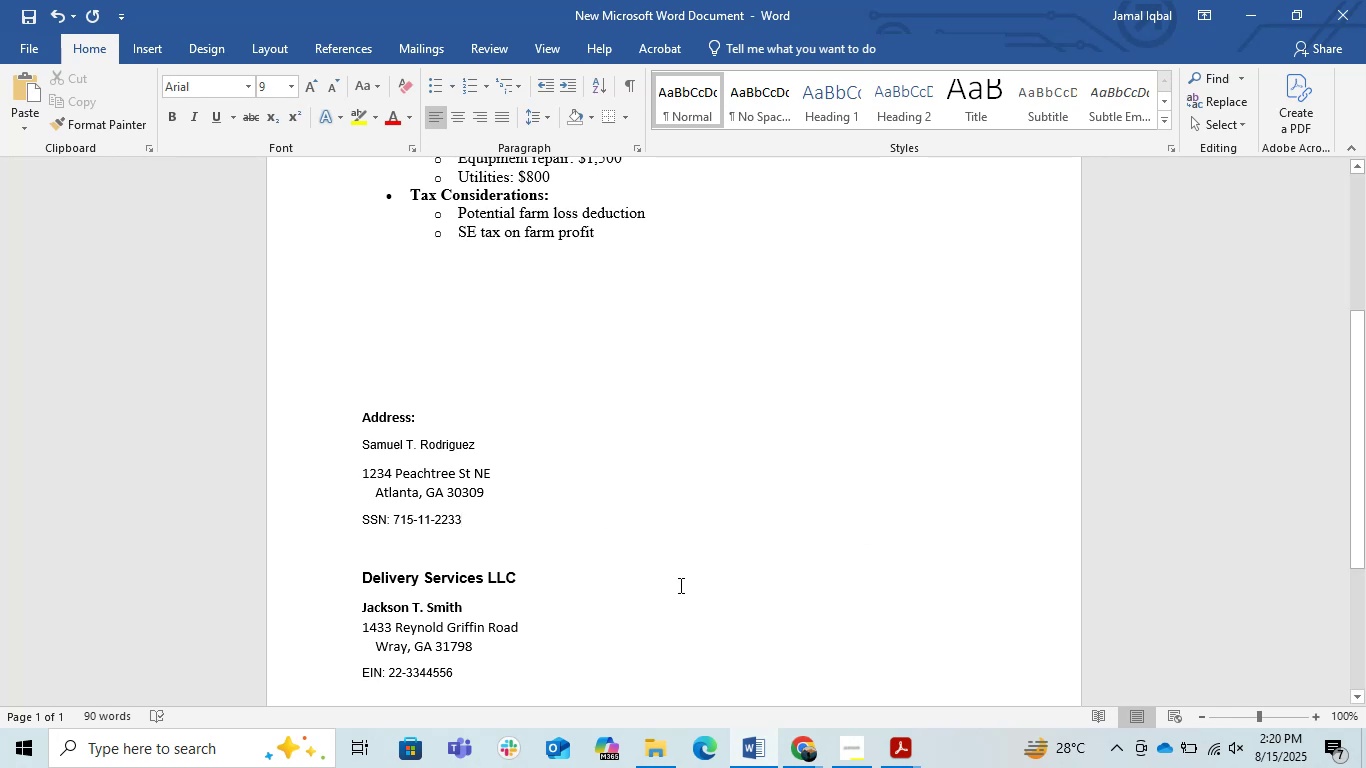 
scroll: coordinate [637, 568], scroll_direction: none, amount: 0.0
 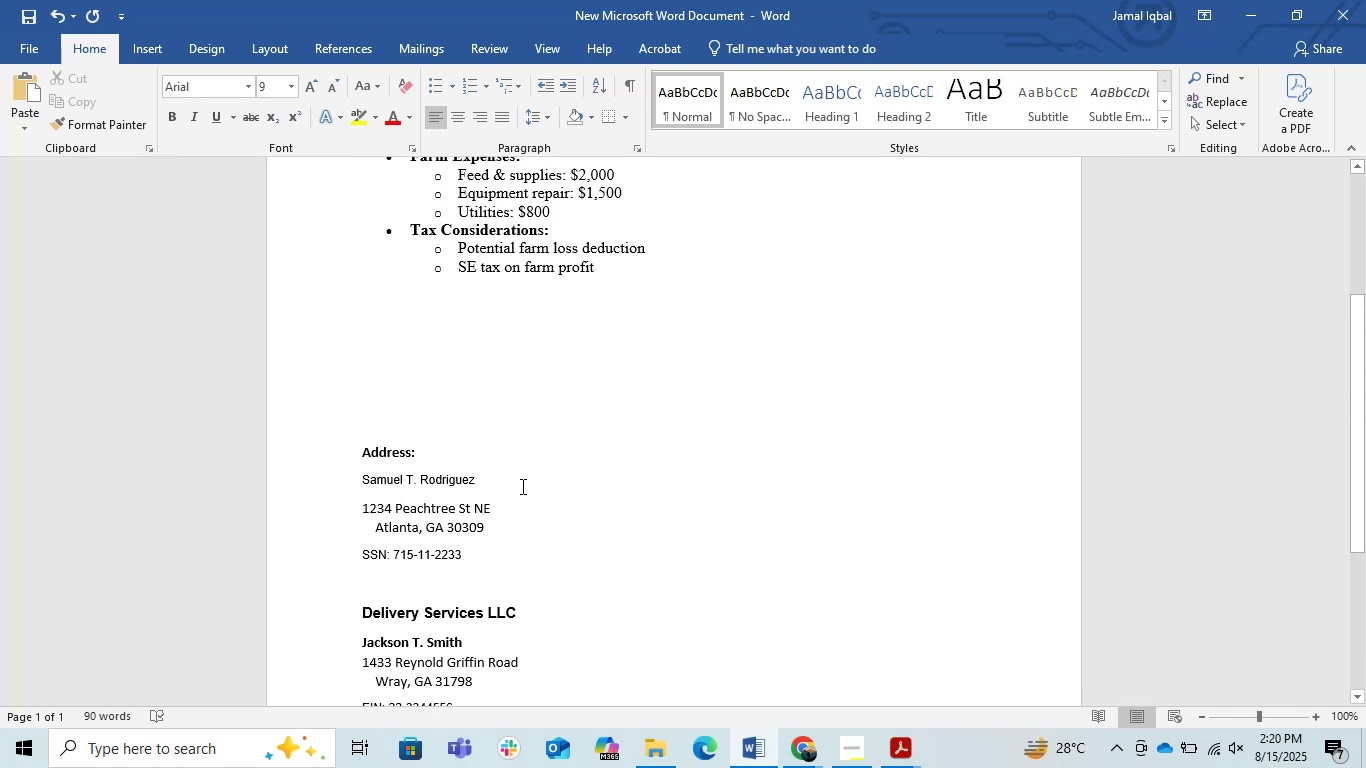 
left_click([516, 484])
 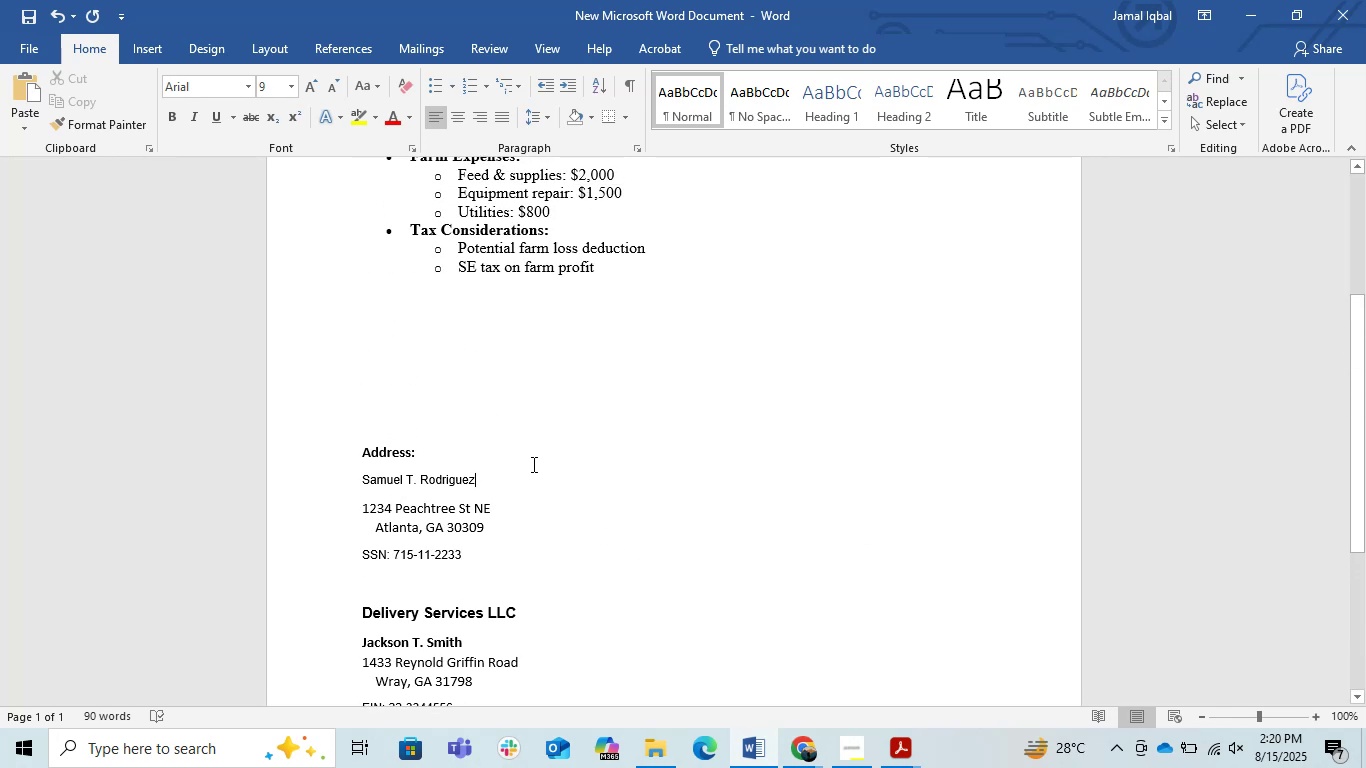 
wait(6.13)
 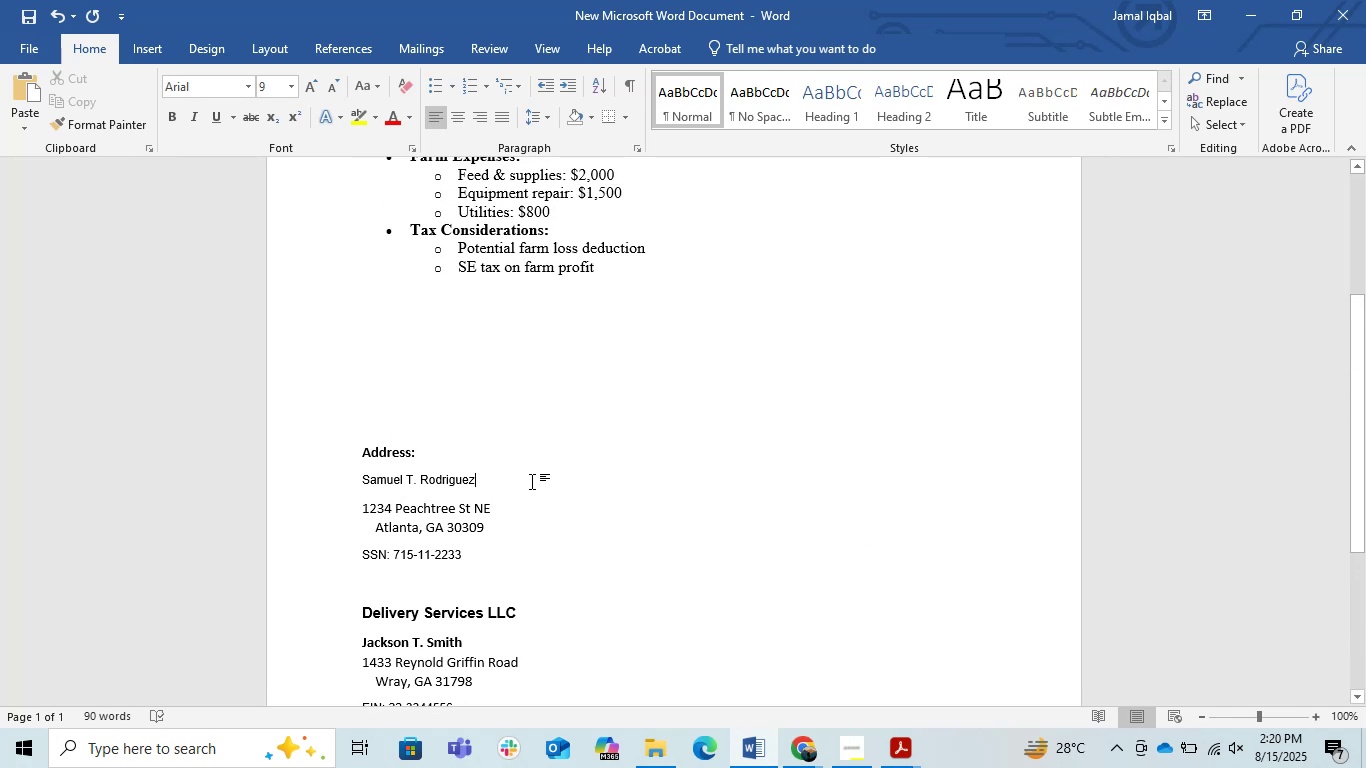 
left_click([391, 326])
 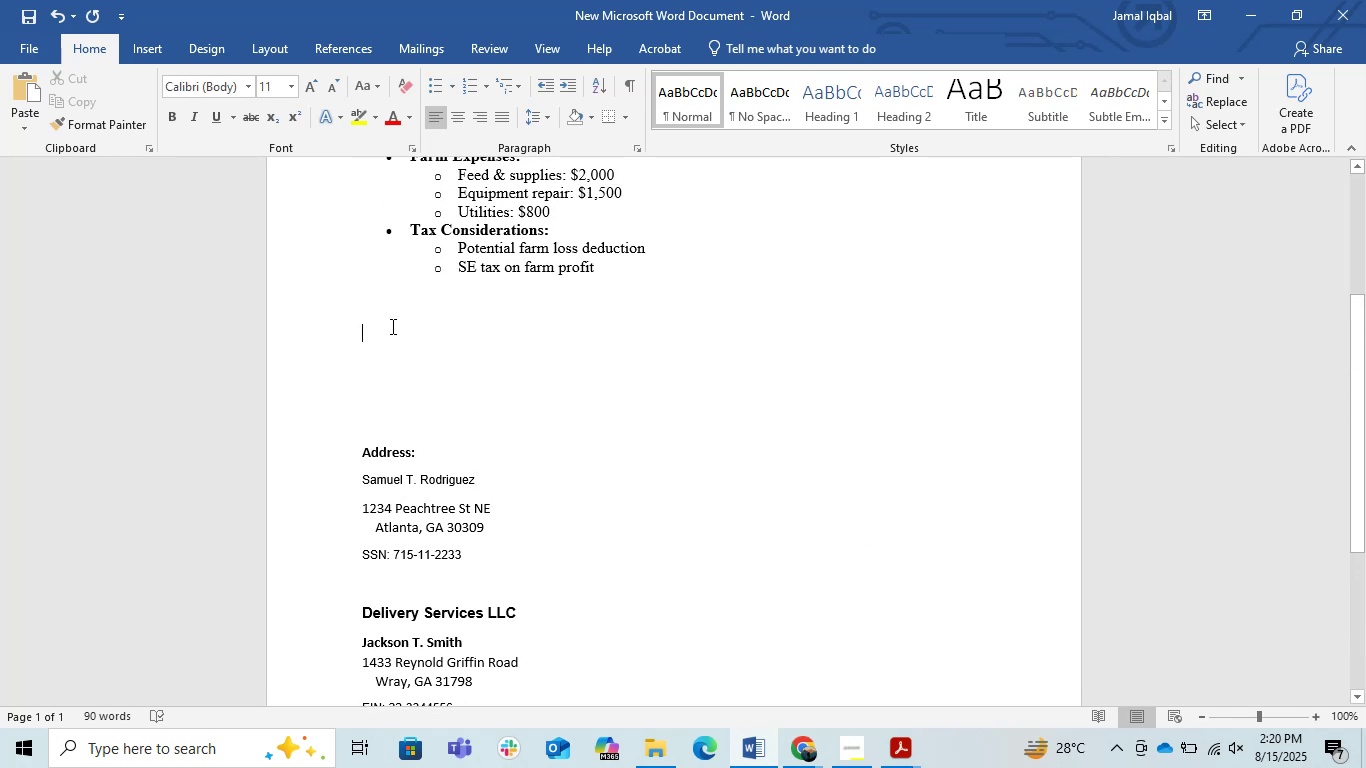 
key(Enter)
 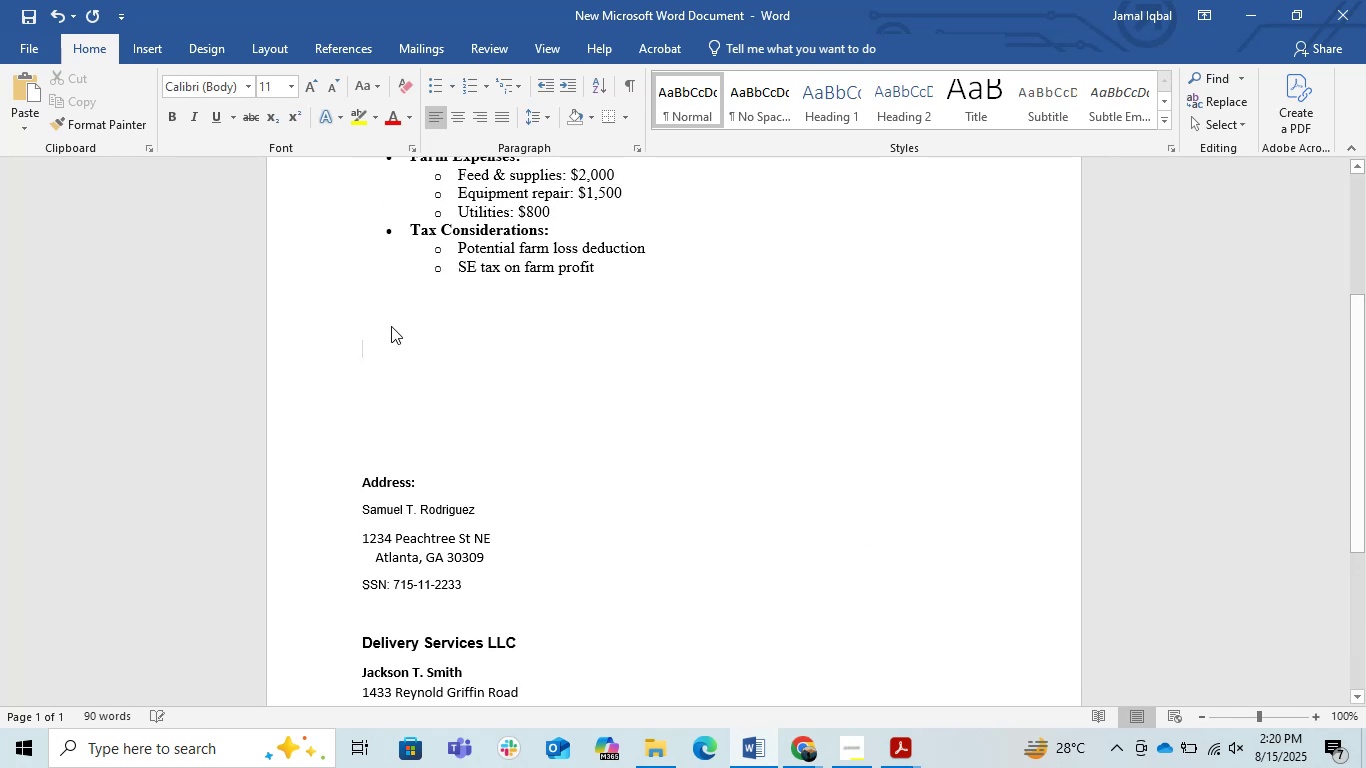 
key(Enter)
 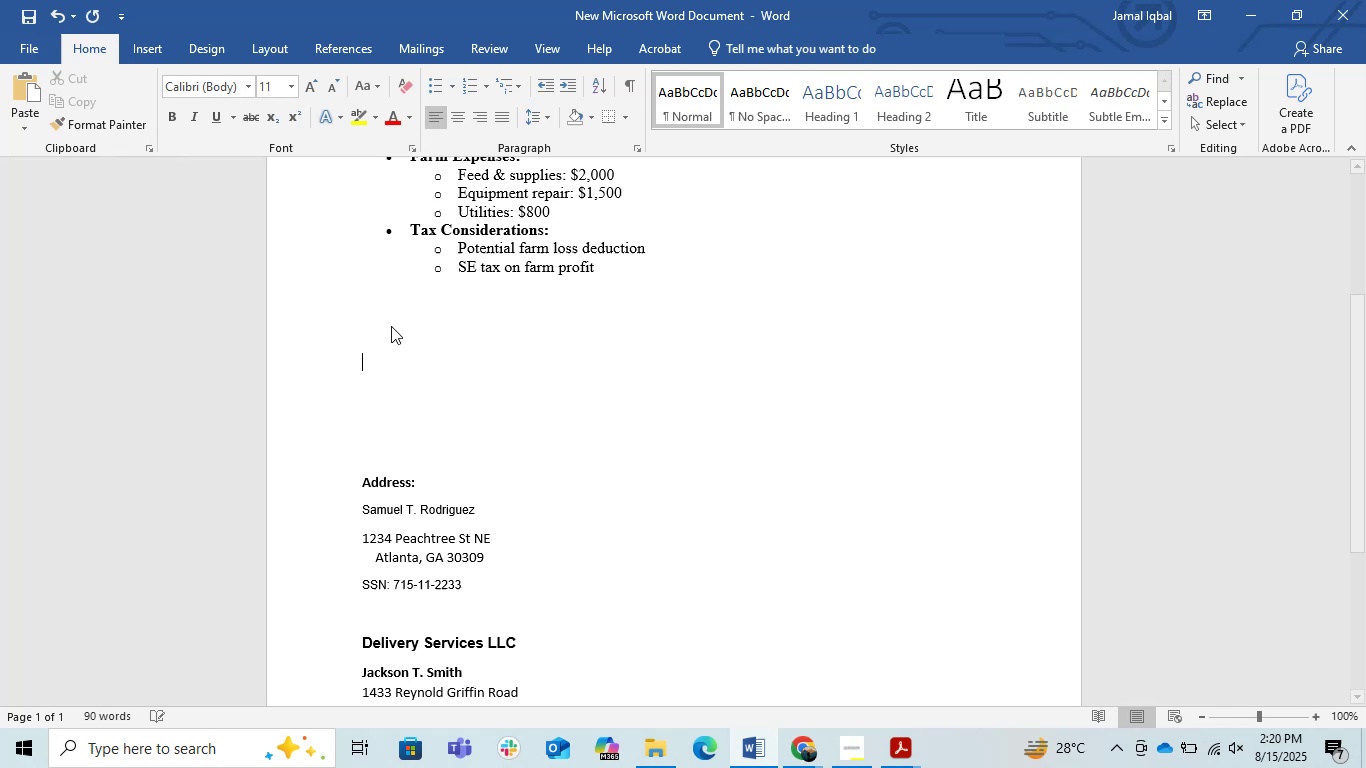 
key(Enter)
 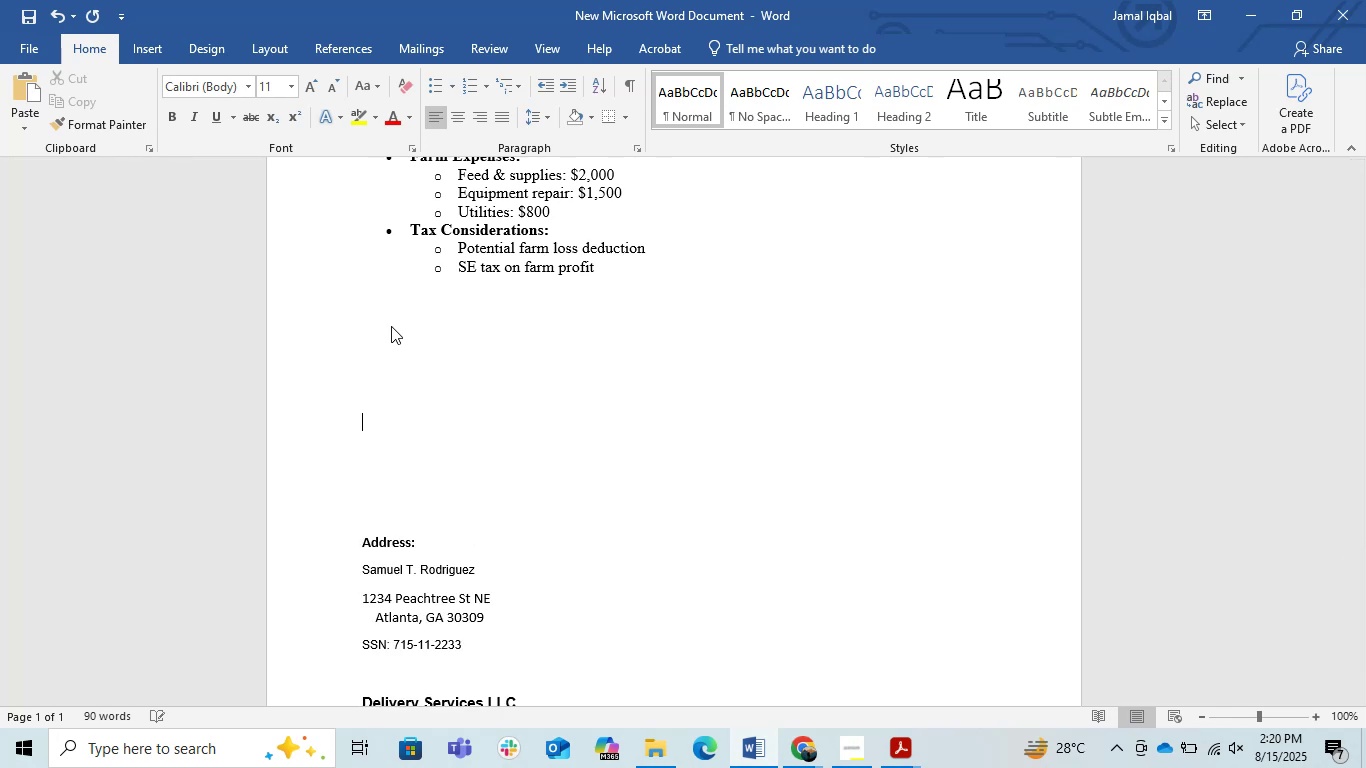 
key(ArrowUp)
 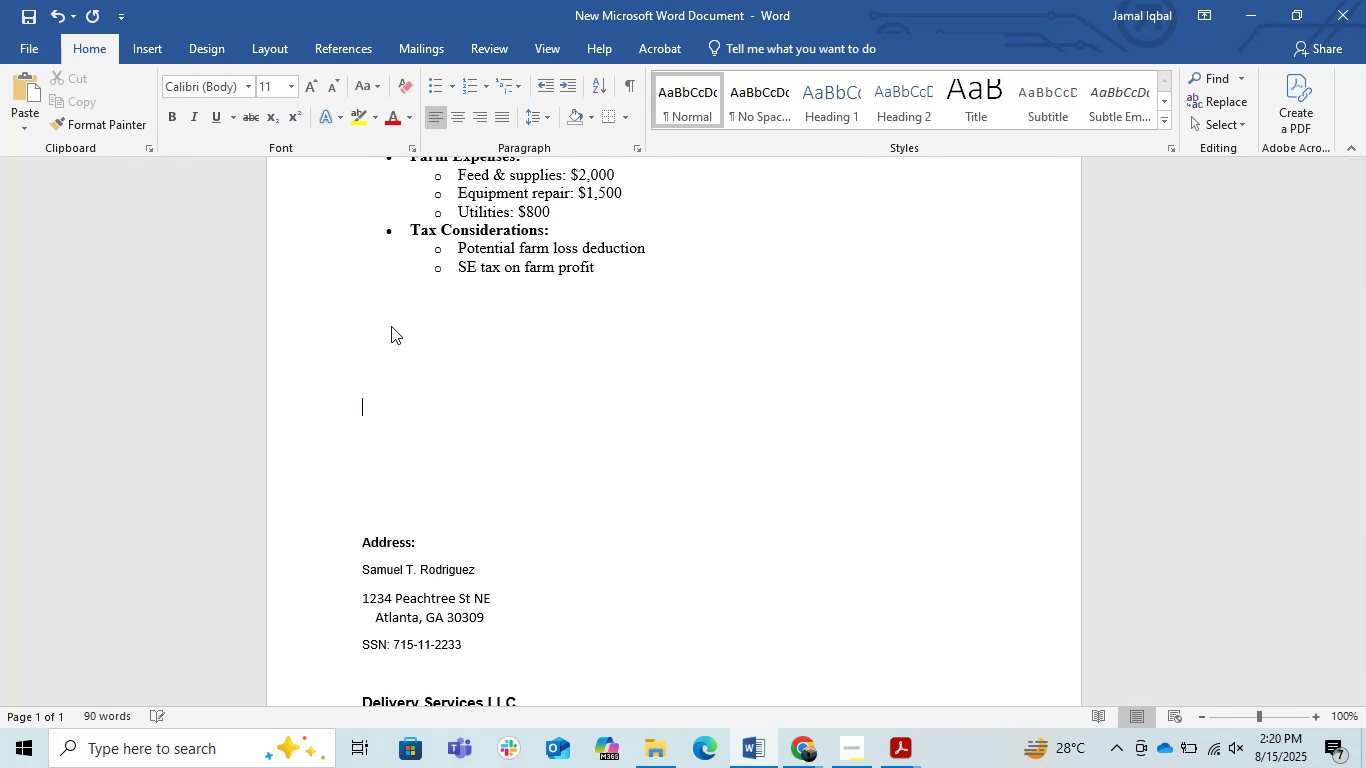 
key(ArrowUp)
 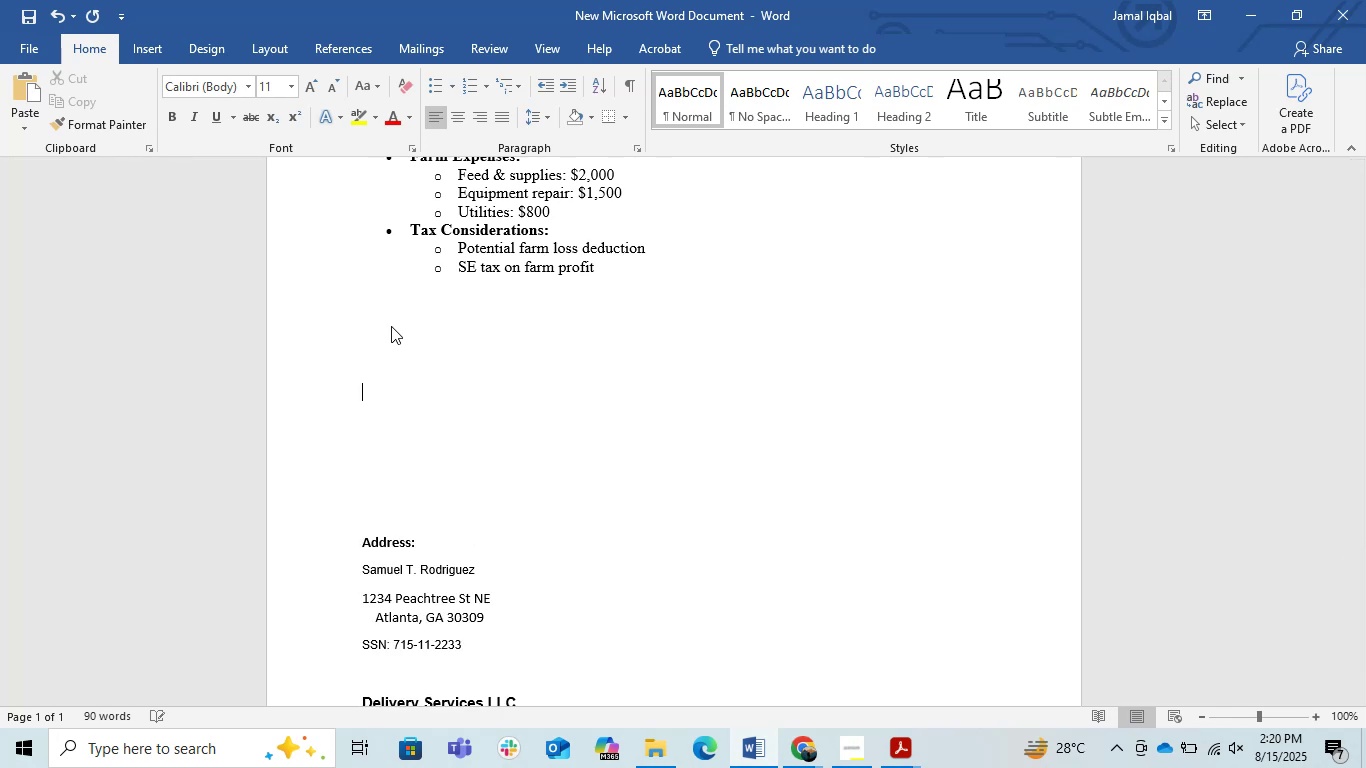 
key(ArrowUp)
 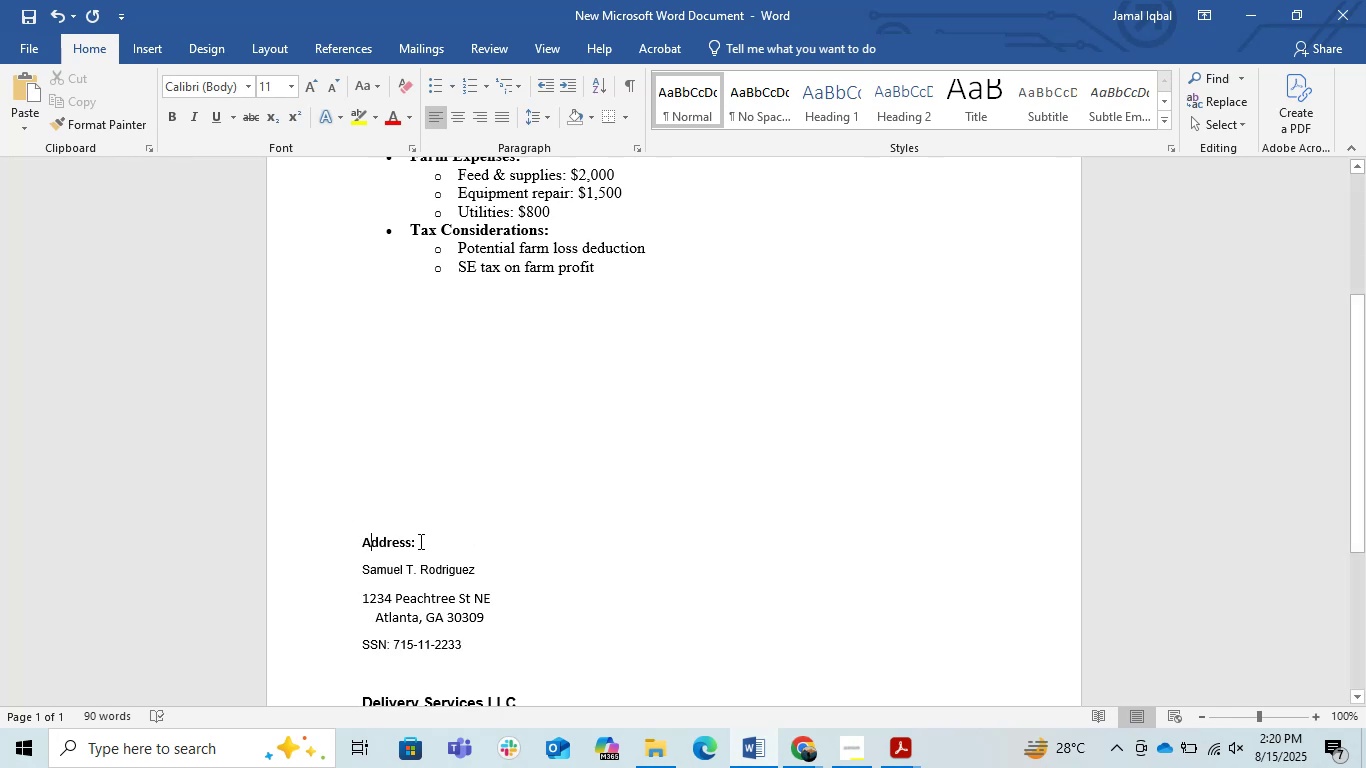 
key(Control+C)
 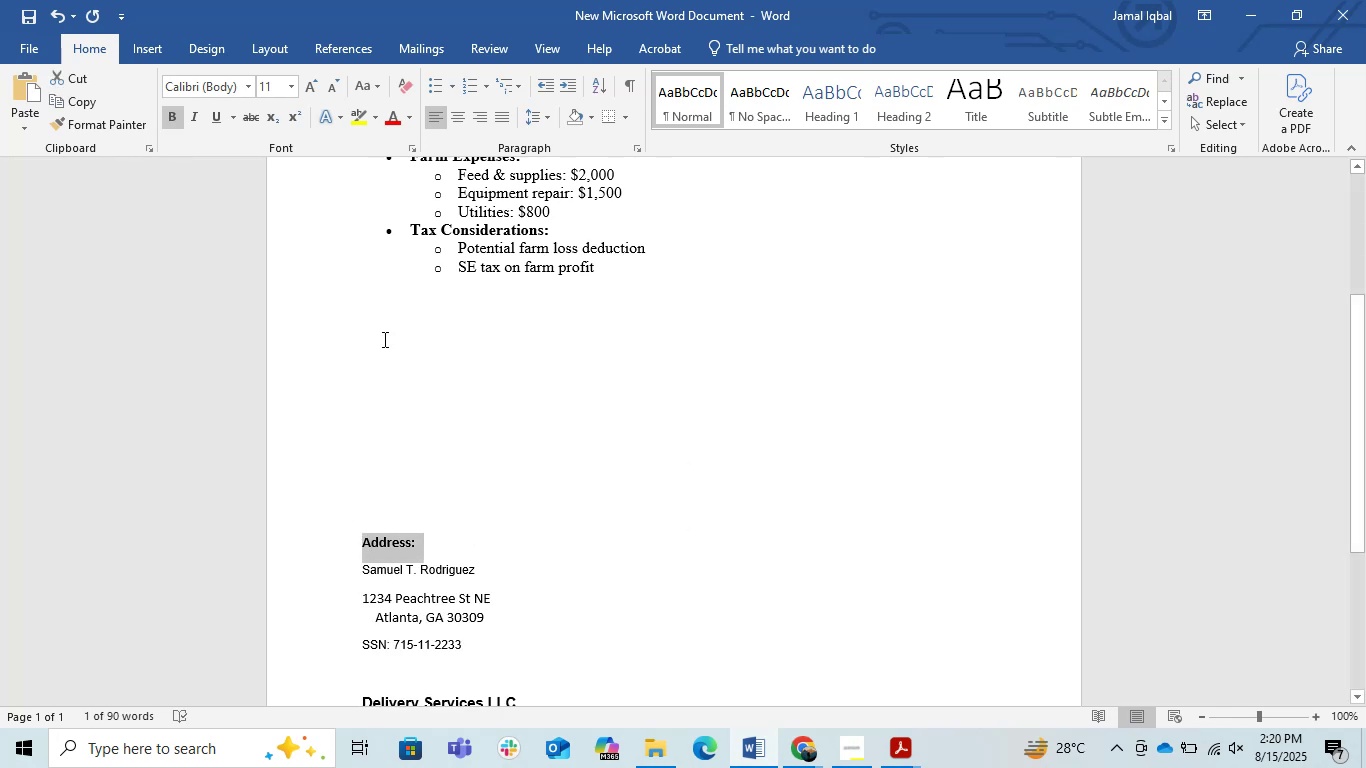 
left_click([383, 339])
 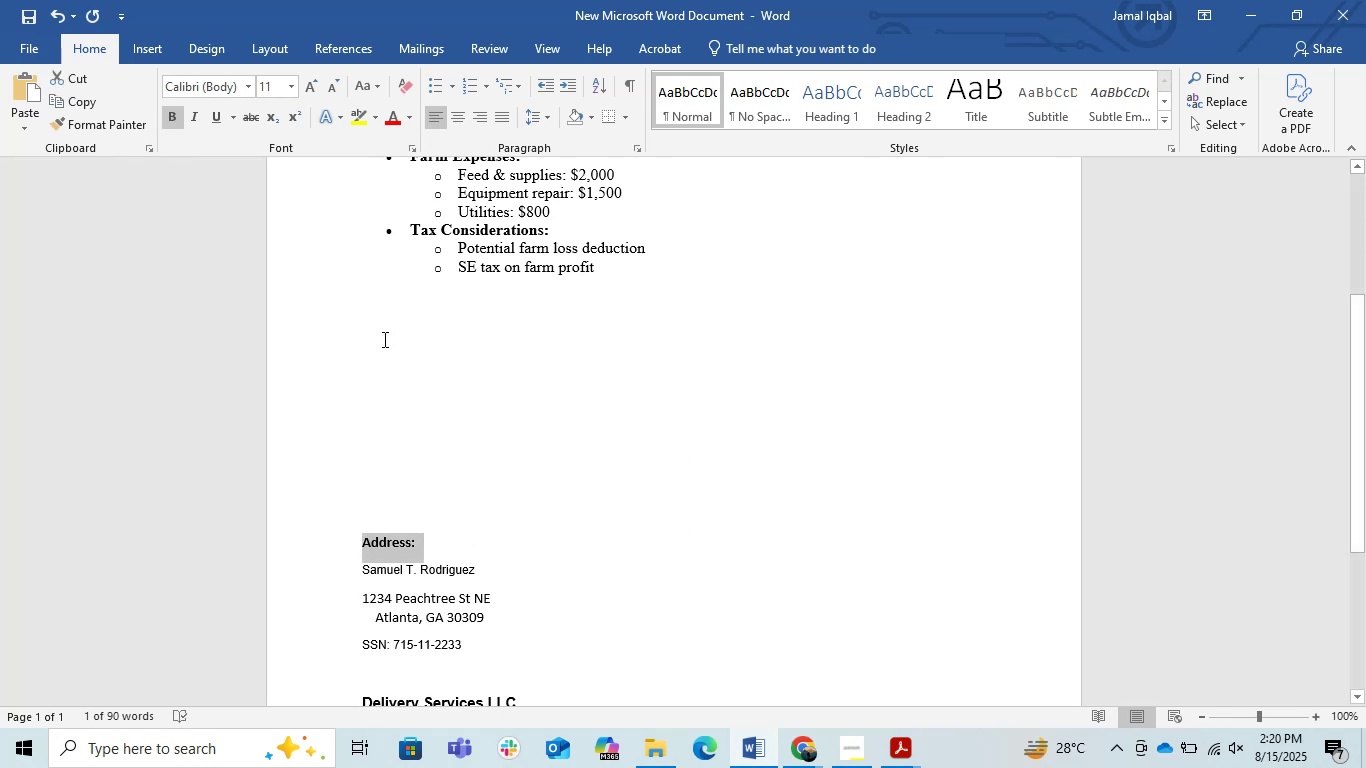 
key(Control+V)
 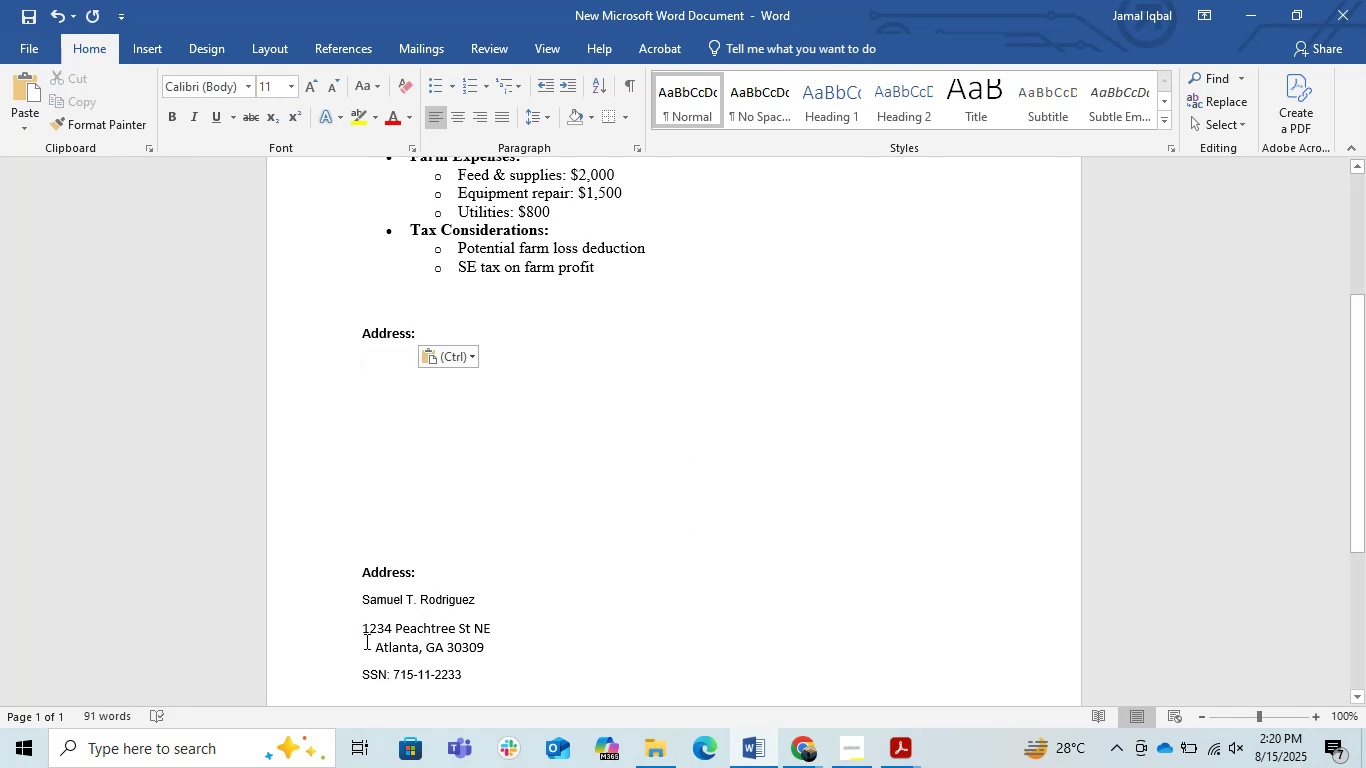 
hold_key(key=ControlLeft, duration=0.66)
 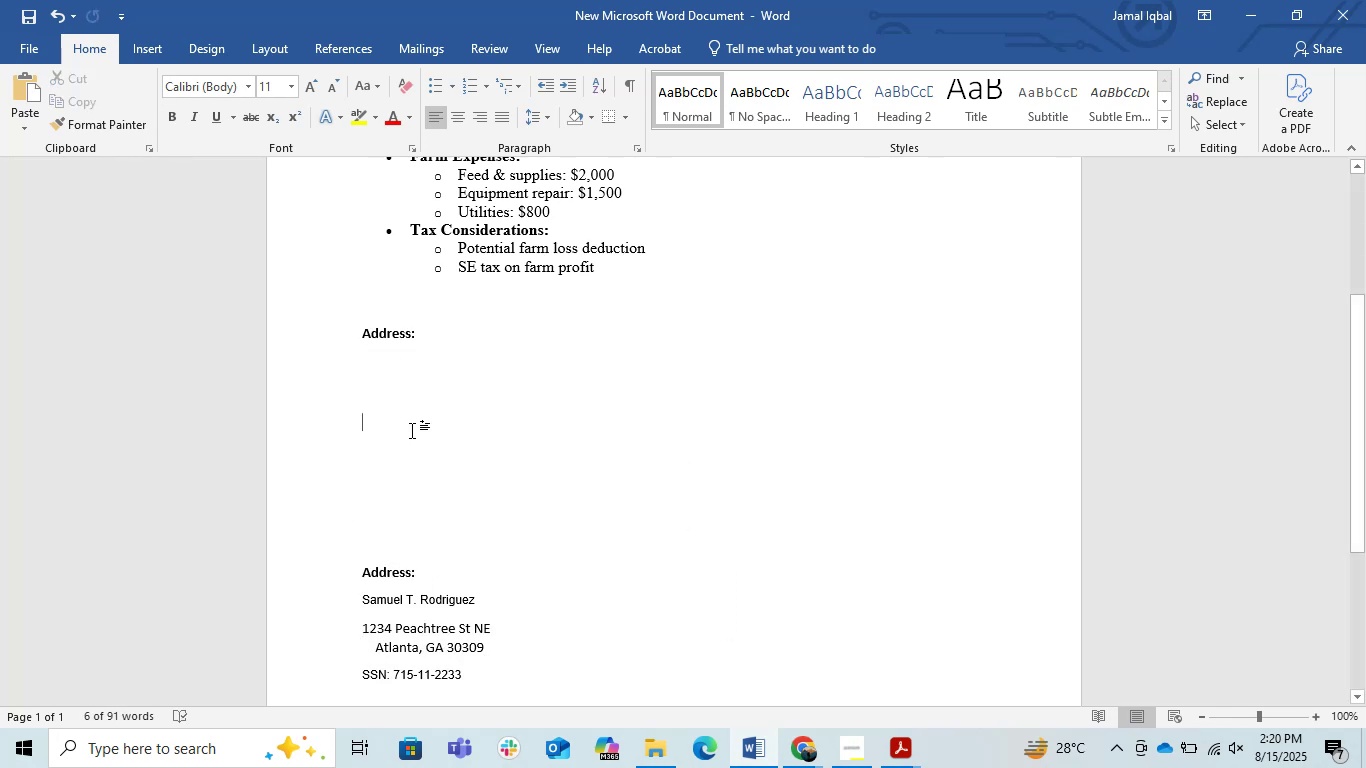 
hold_key(key=C, duration=0.31)
 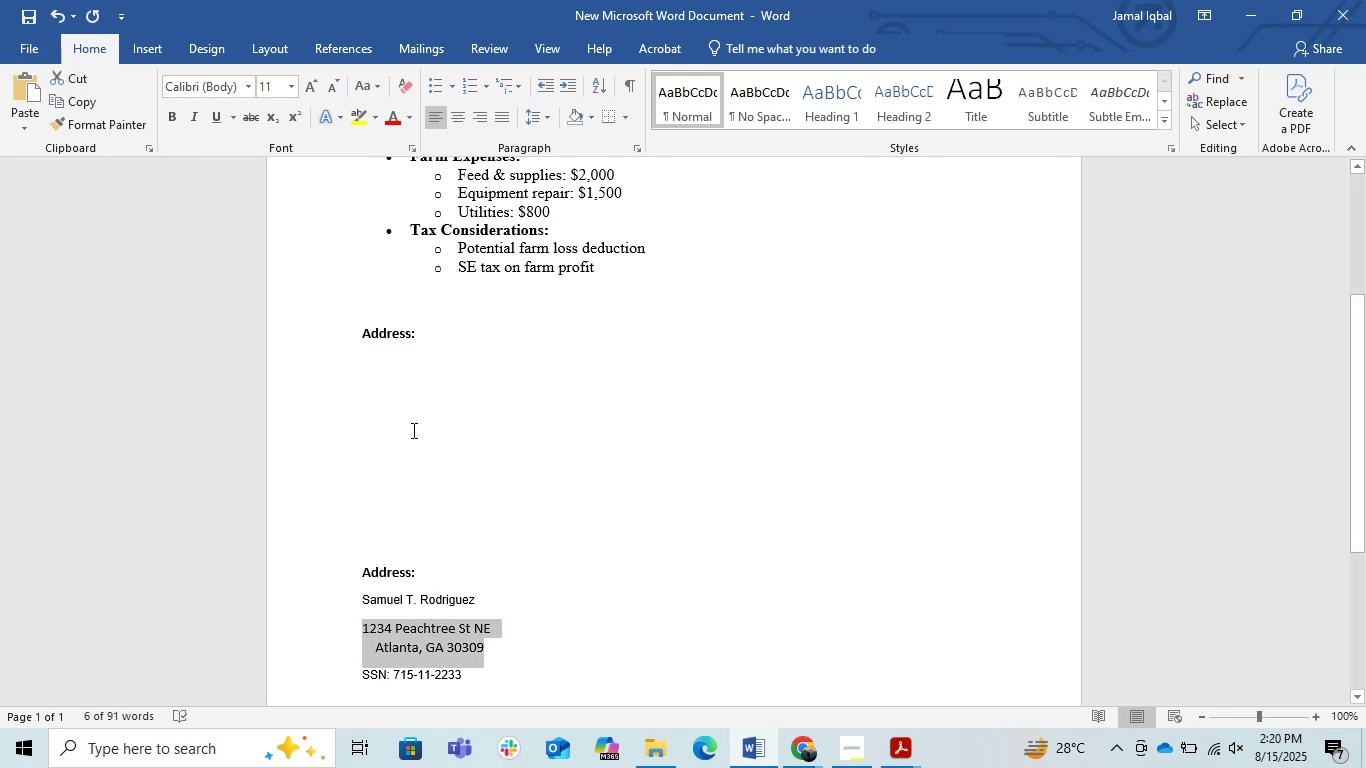 
left_click([412, 430])
 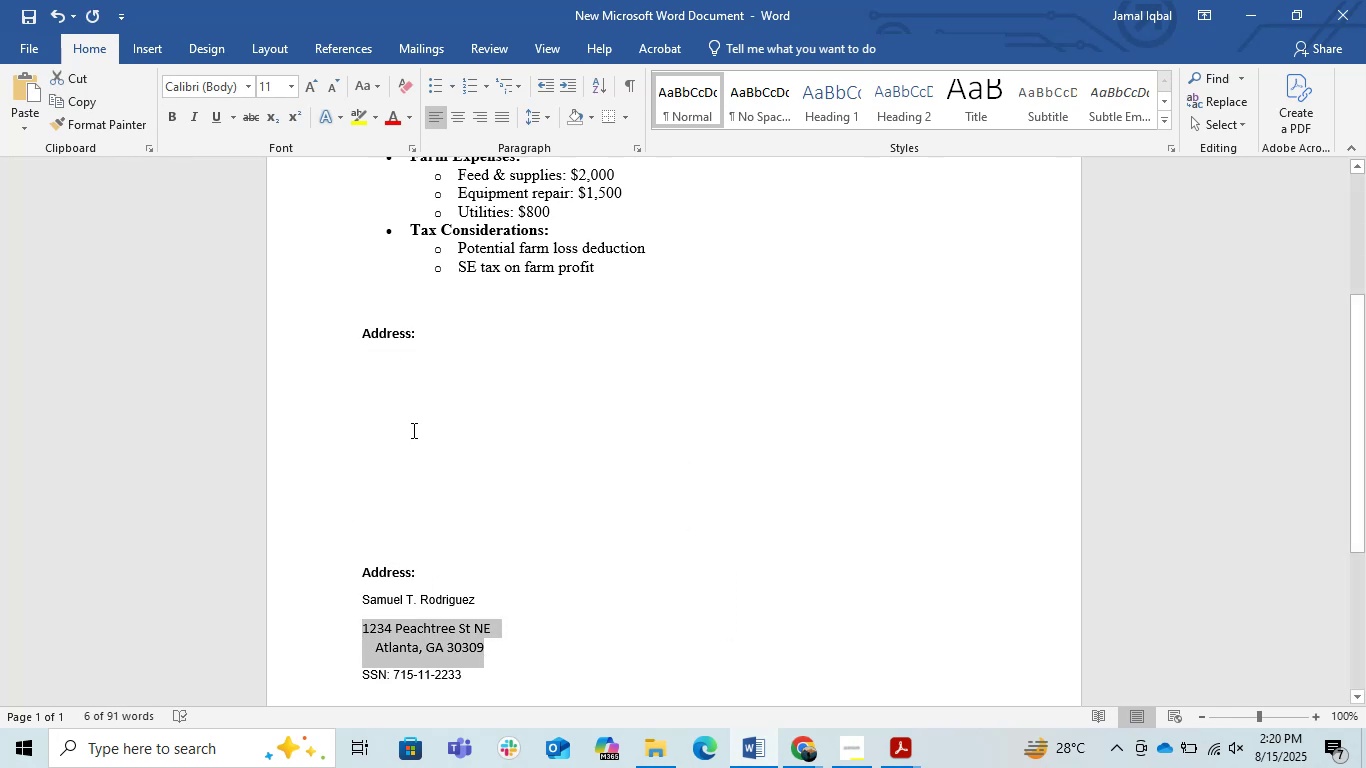 
key(Control+V)
 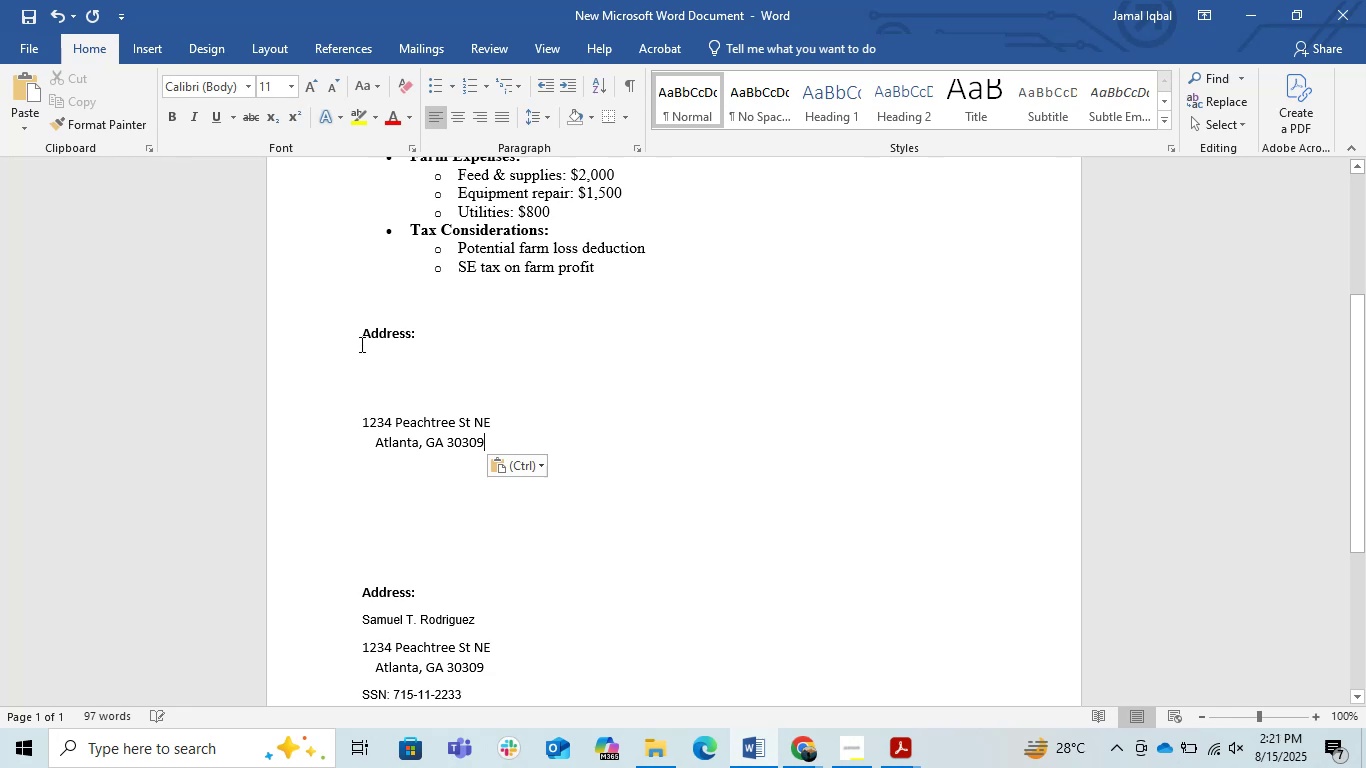 
left_click([360, 344])
 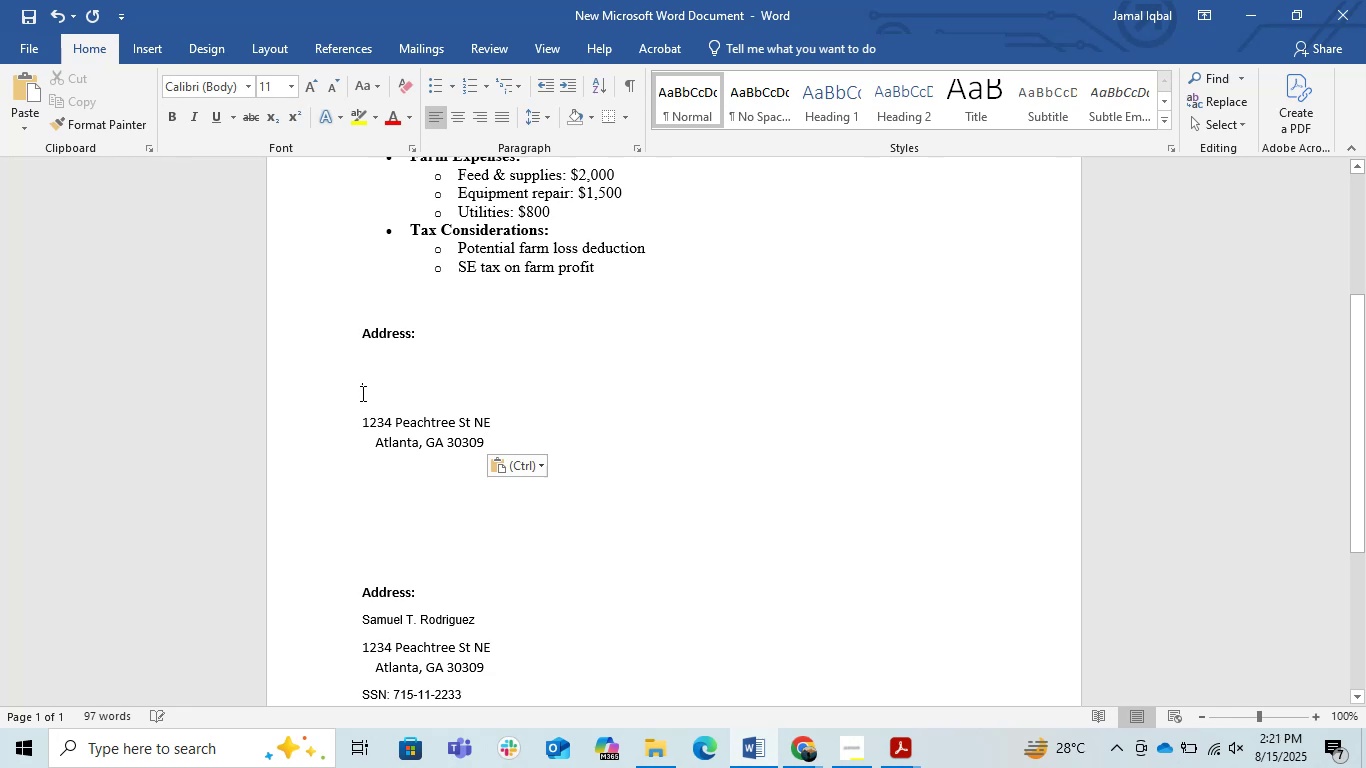 
double_click([361, 392])
 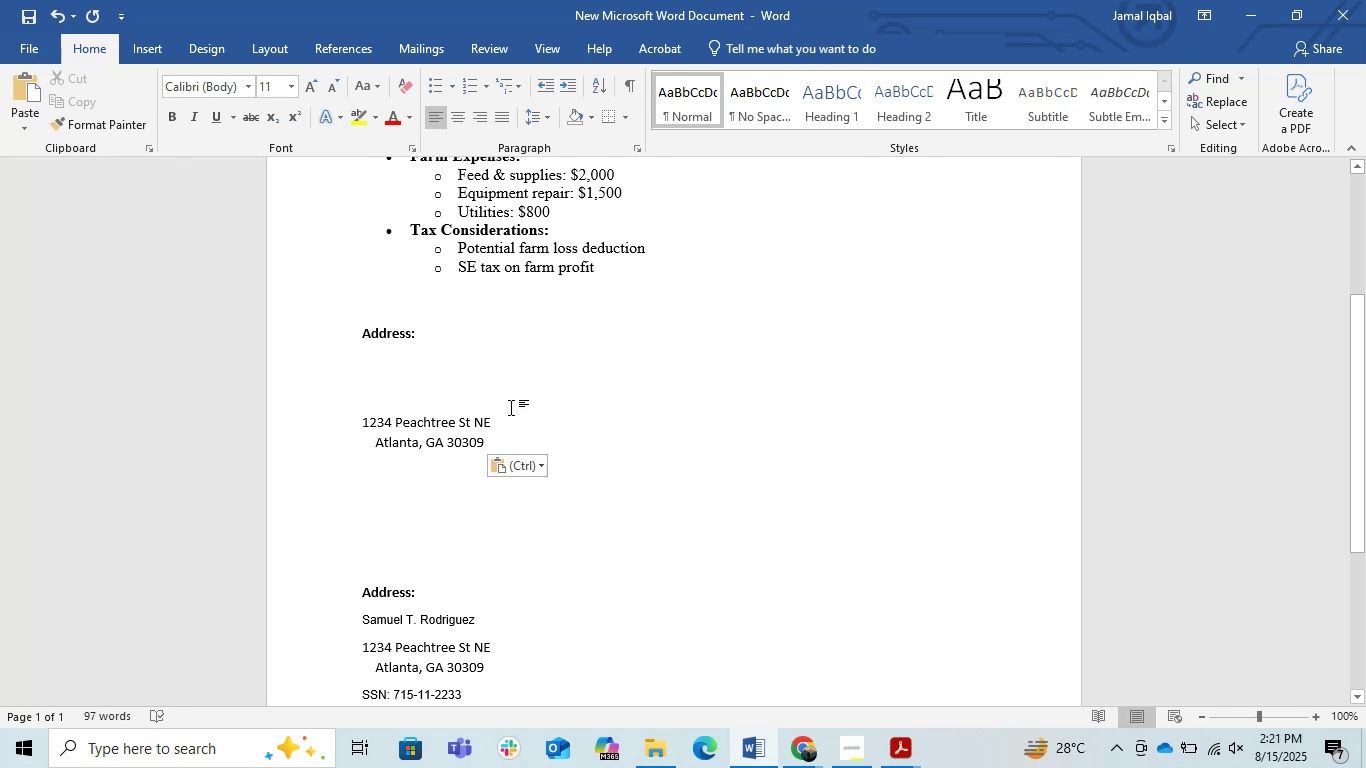 
key(Alt+AltLeft)
 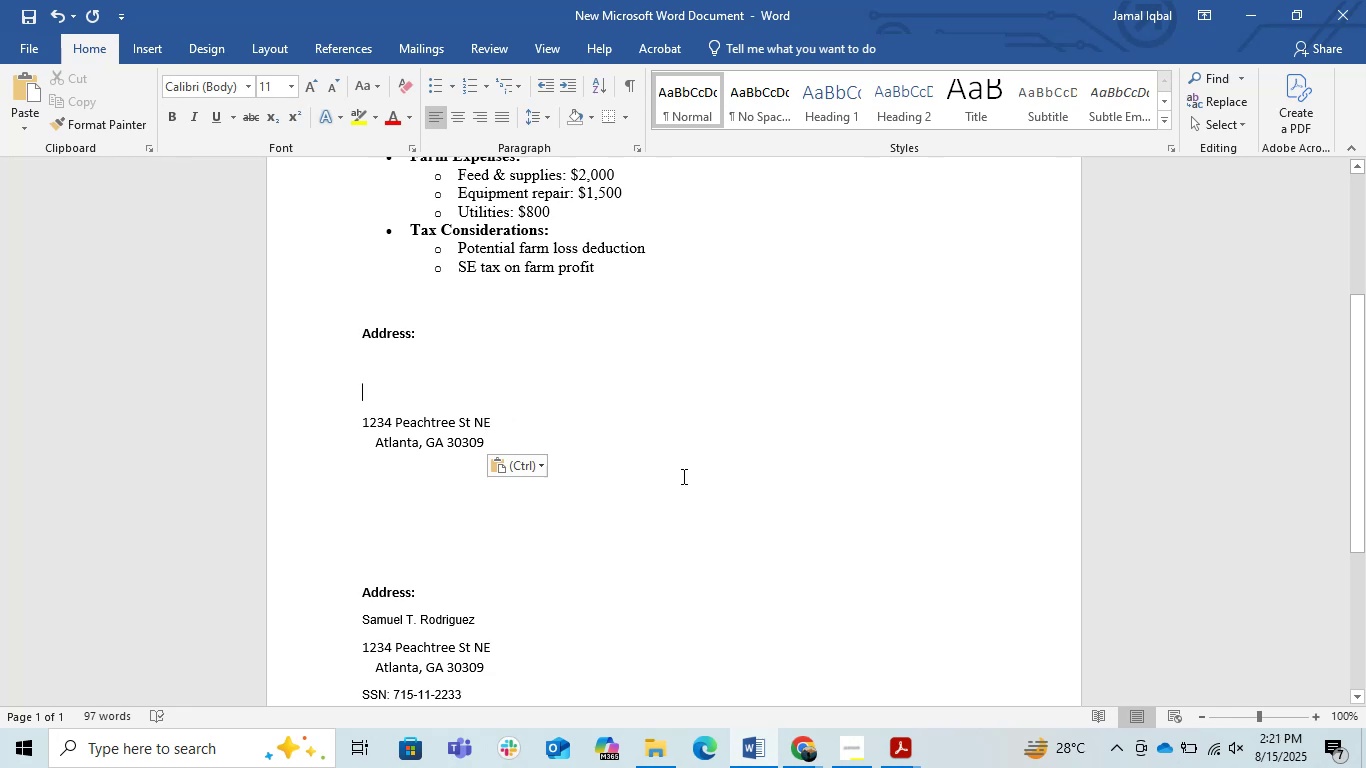 
key(Alt+Tab)
 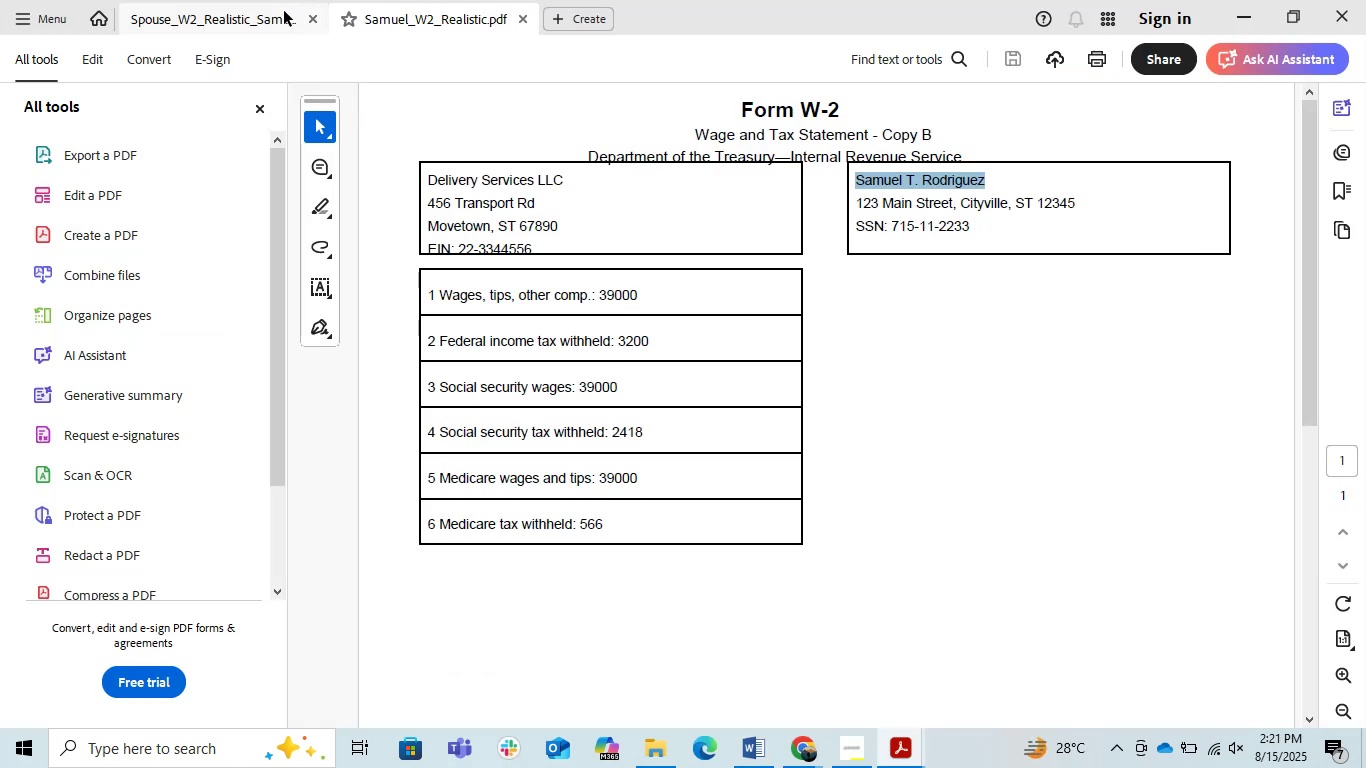 
left_click([257, 0])
 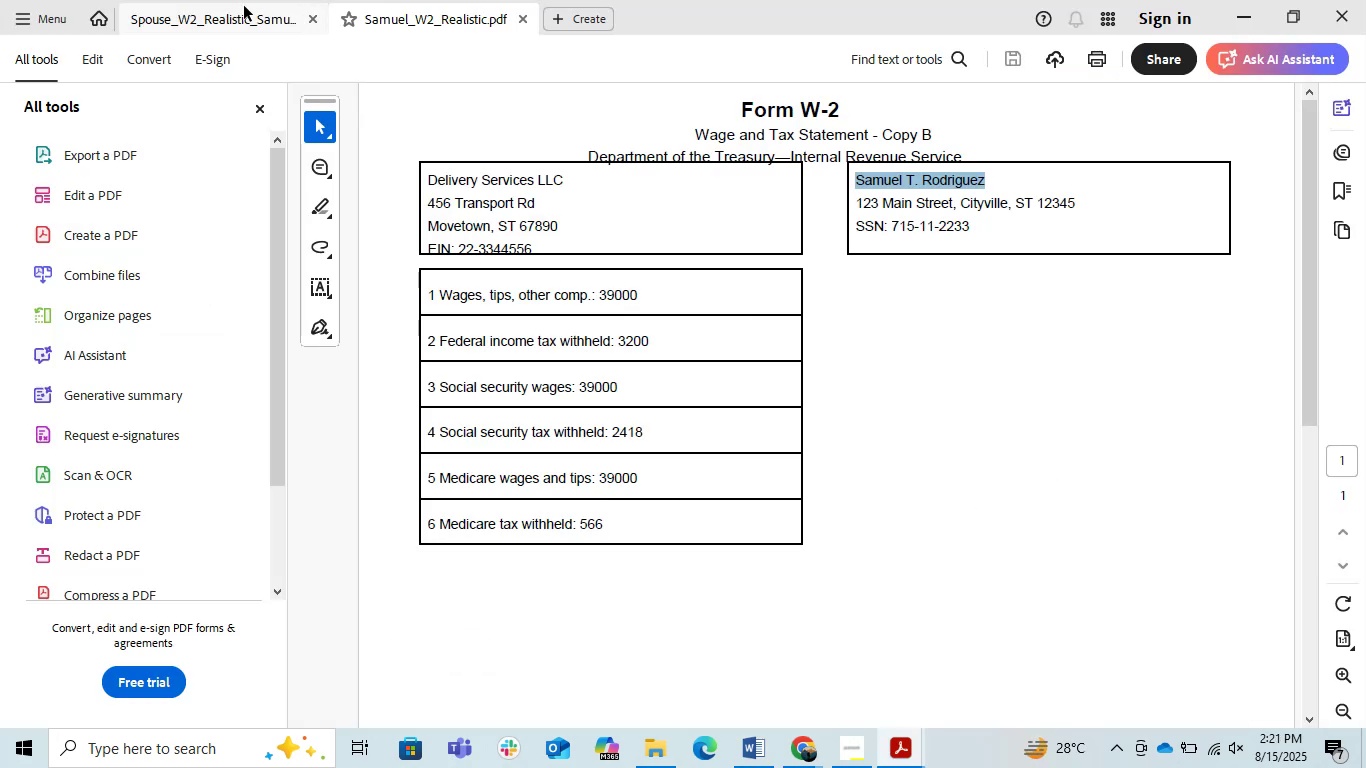 
left_click([244, 6])
 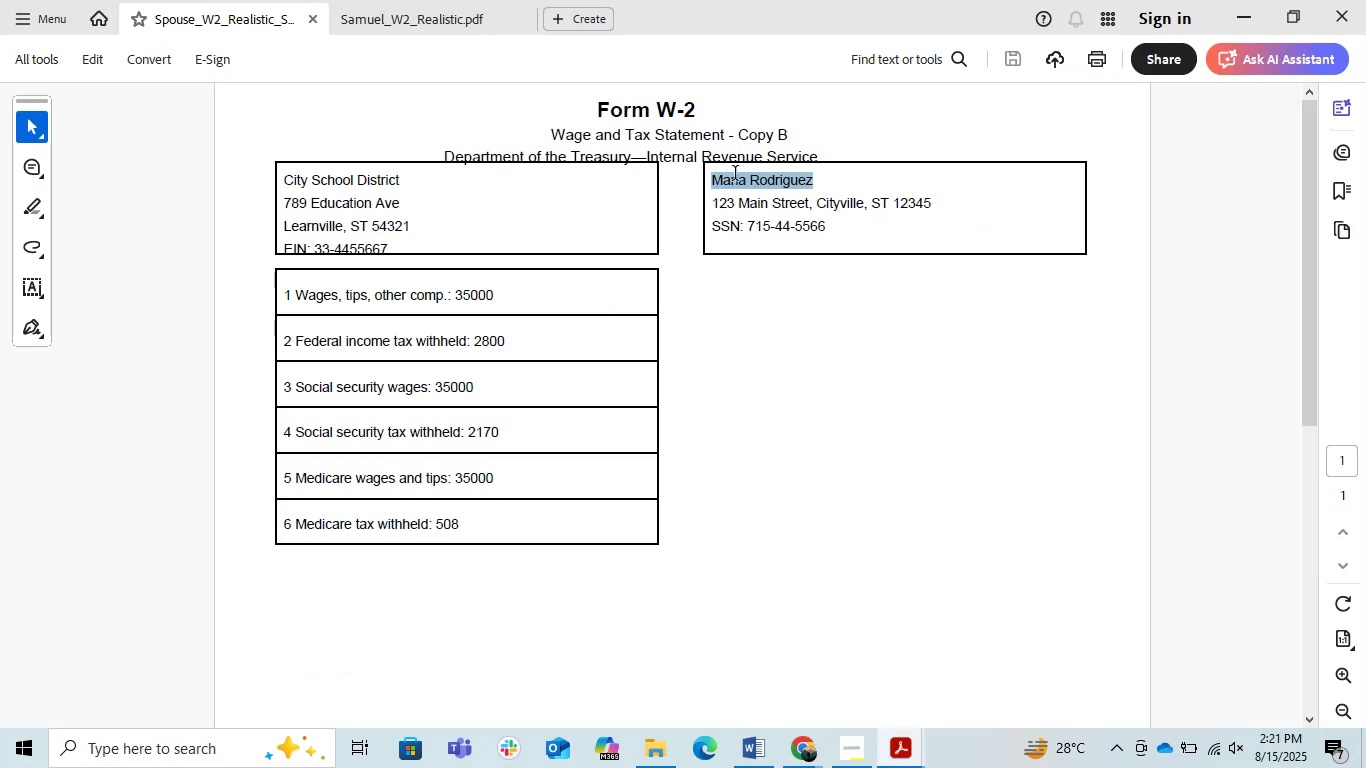 
key(Control+C)
 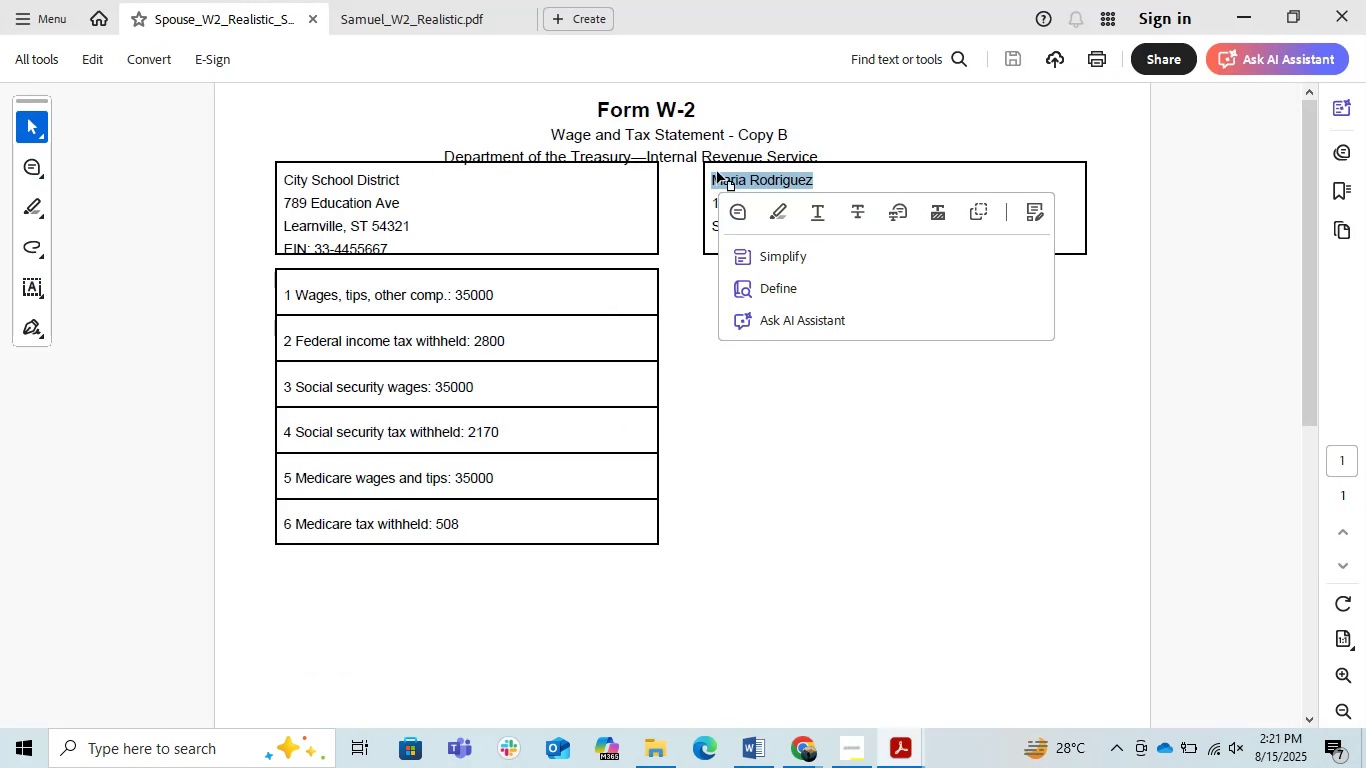 
key(Control+C)
 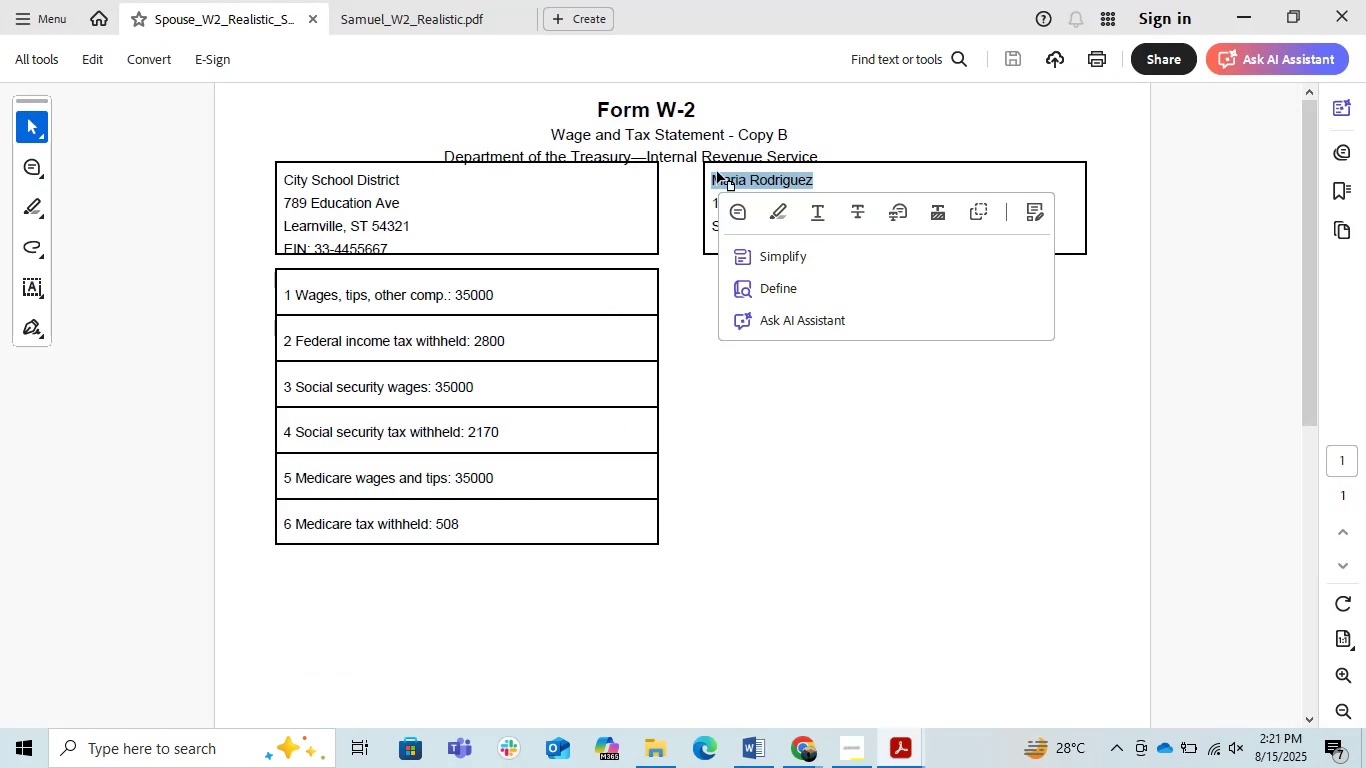 
key(Control+C)
 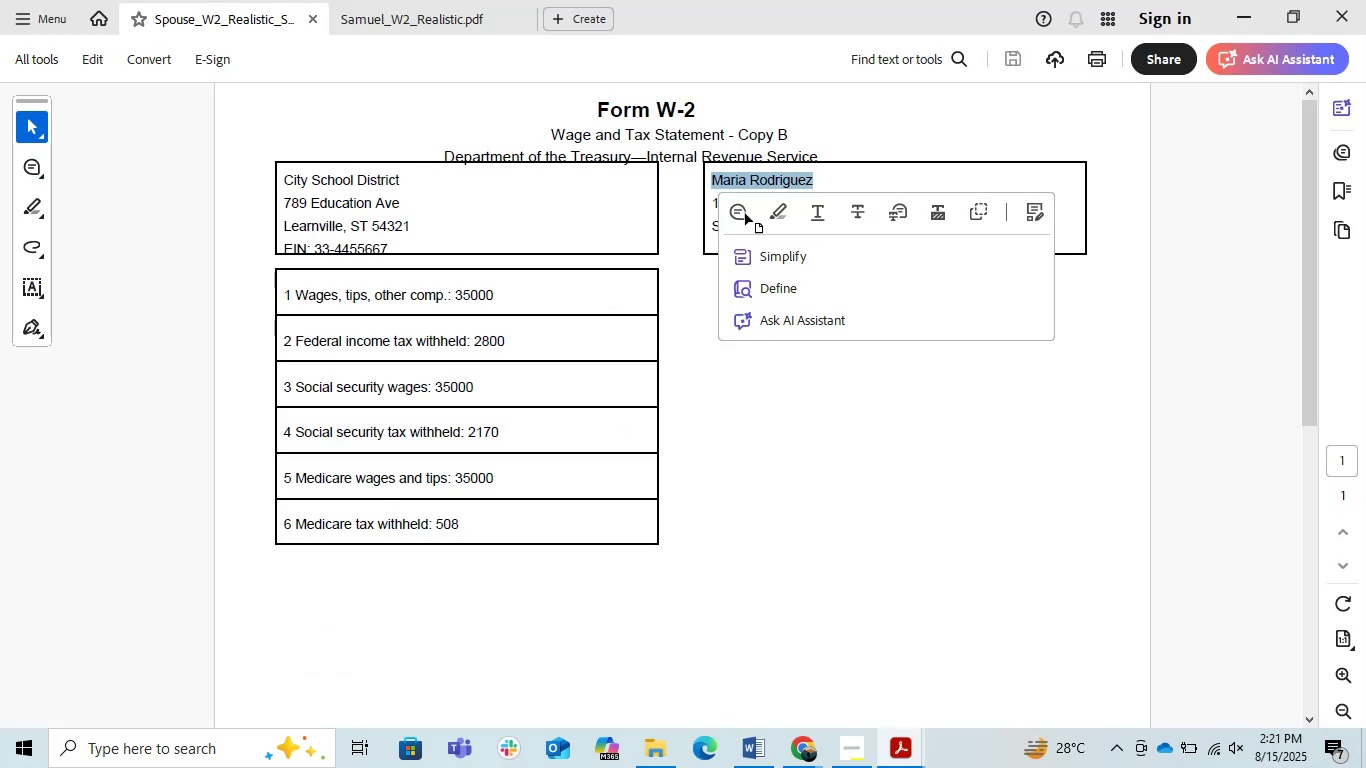 
key(Control+C)
 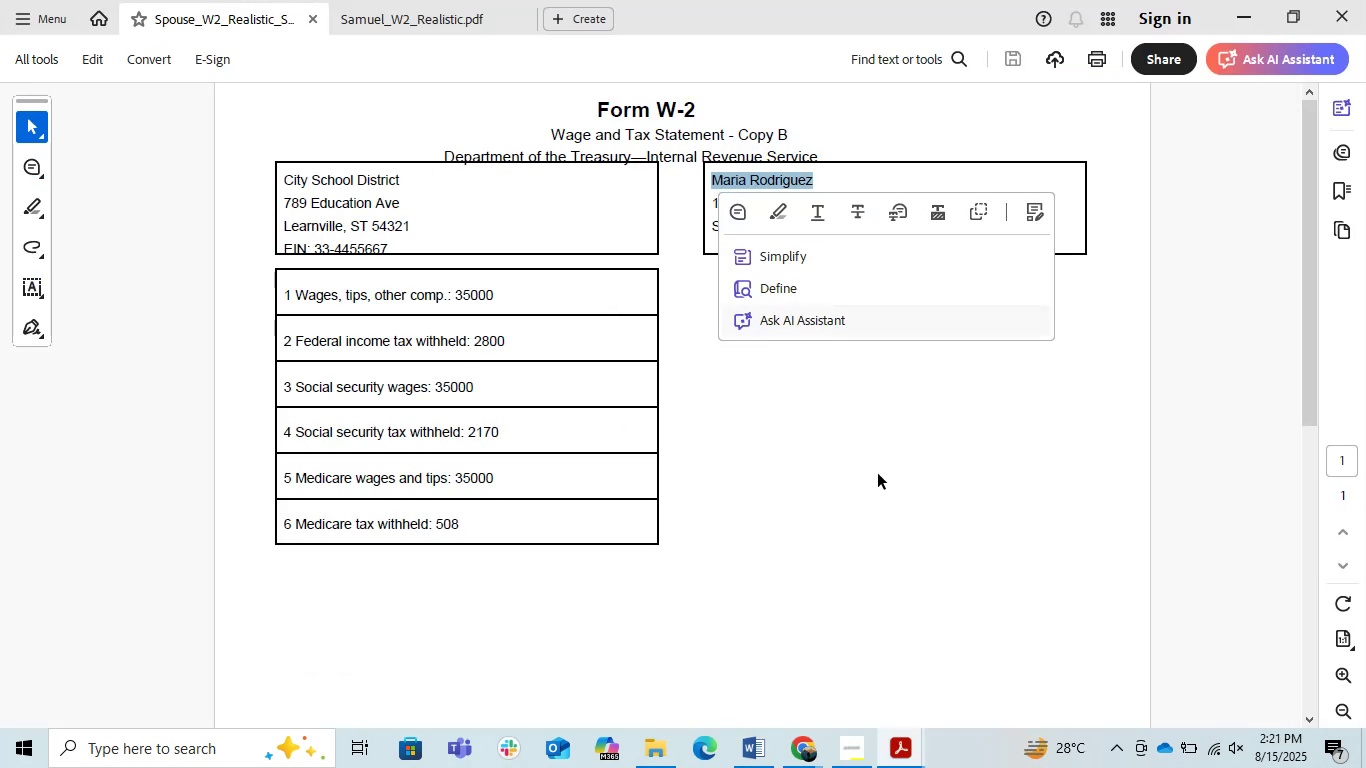 
key(Control+C)
 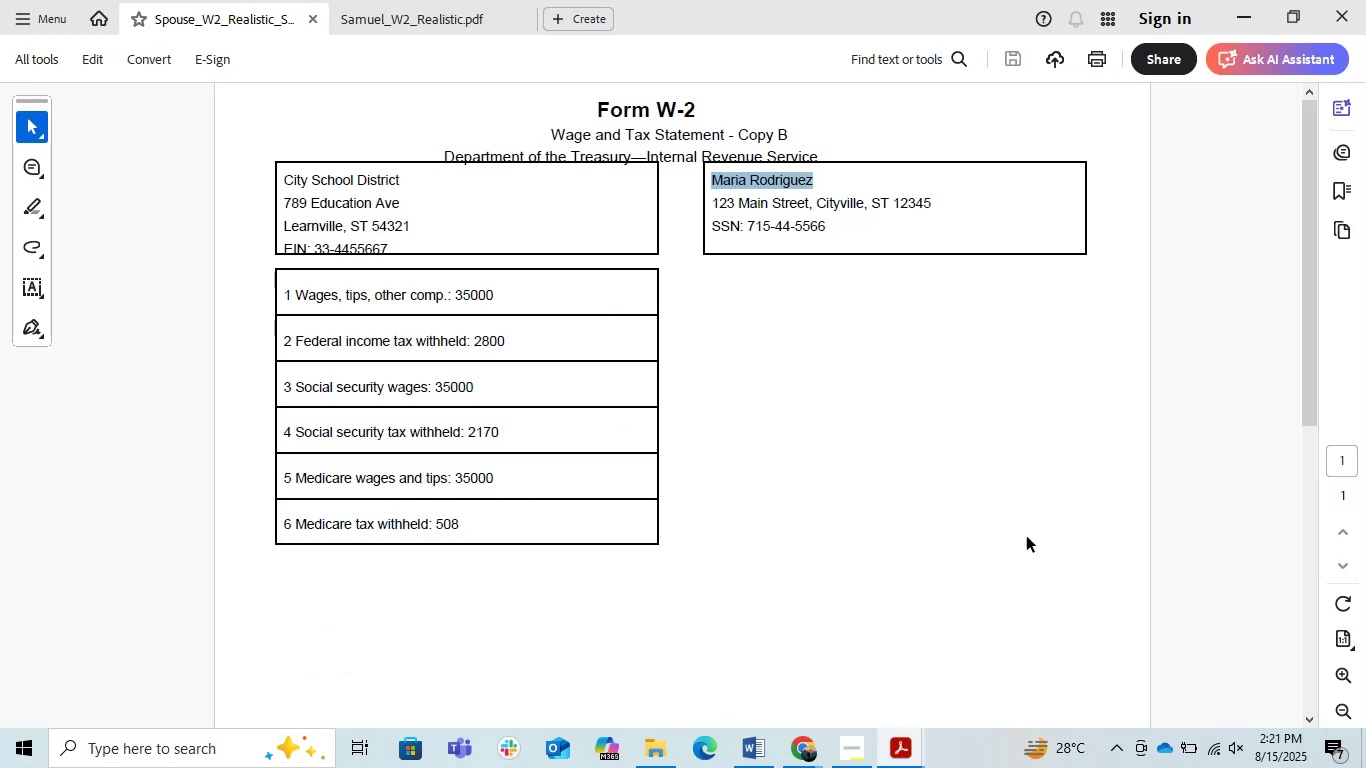 
left_click([838, 489])
 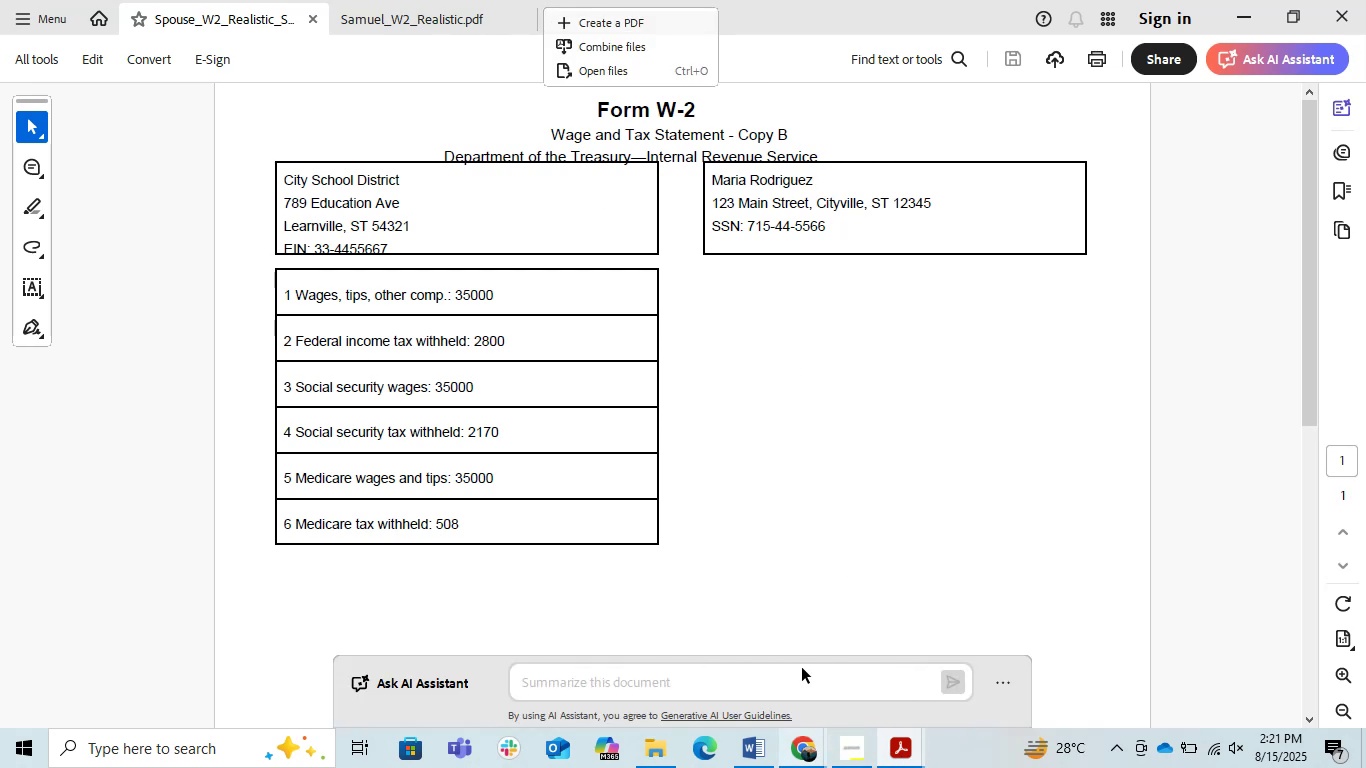 
left_click([793, 756])
 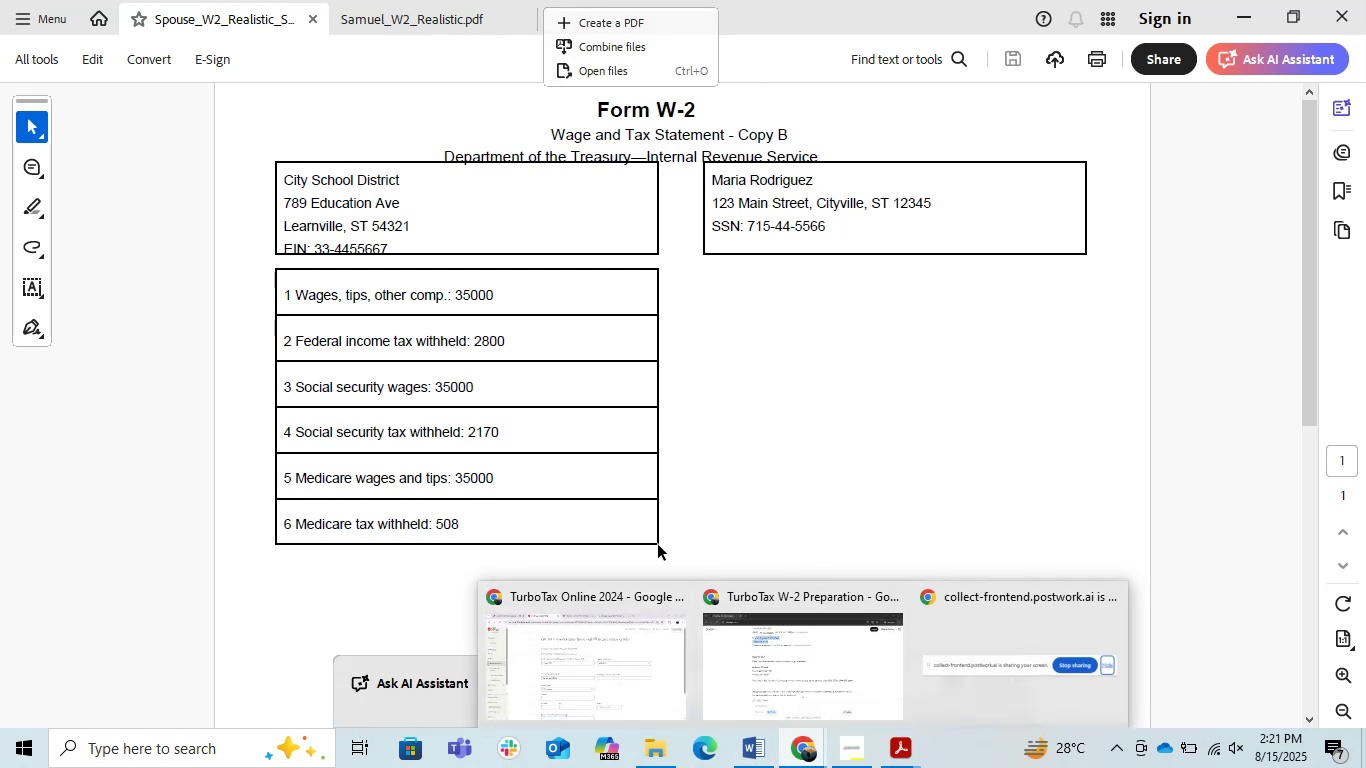 
left_click([644, 682])
 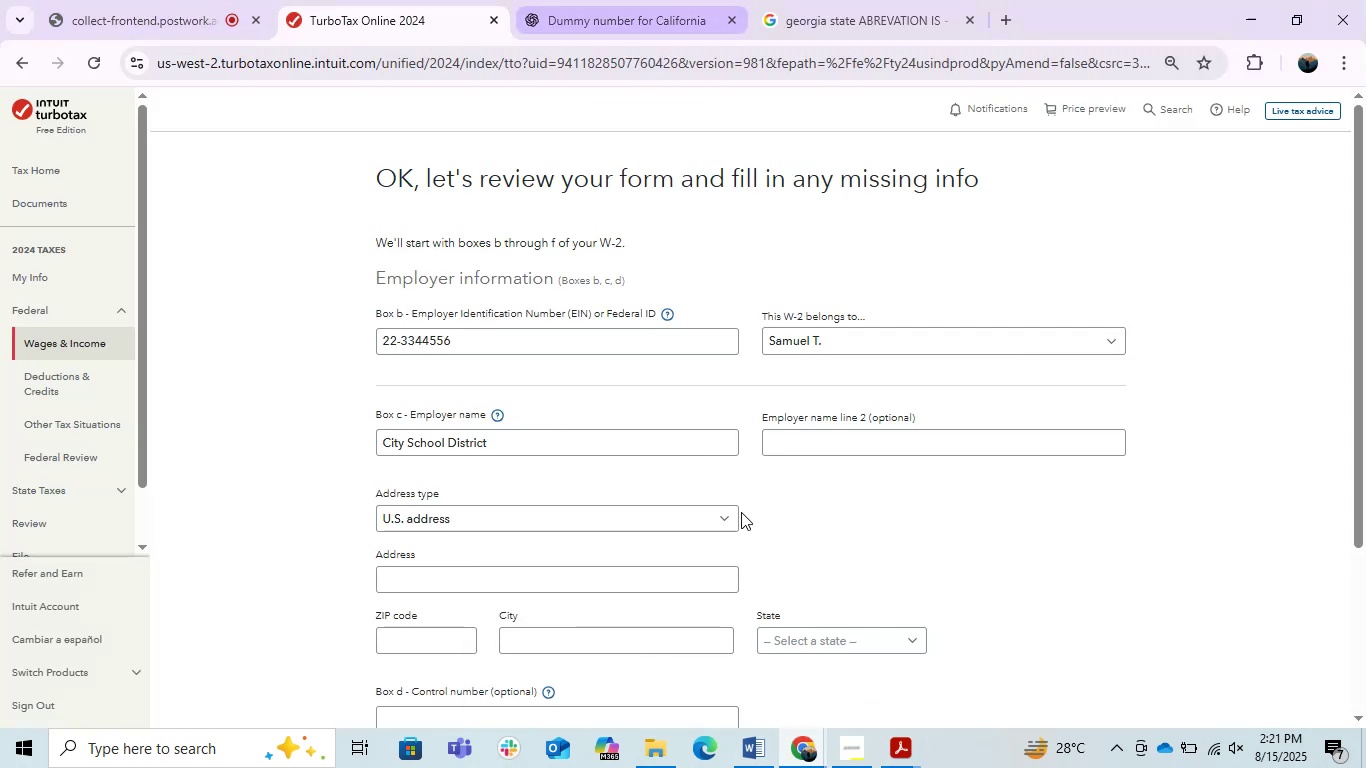 
left_click([761, 746])
 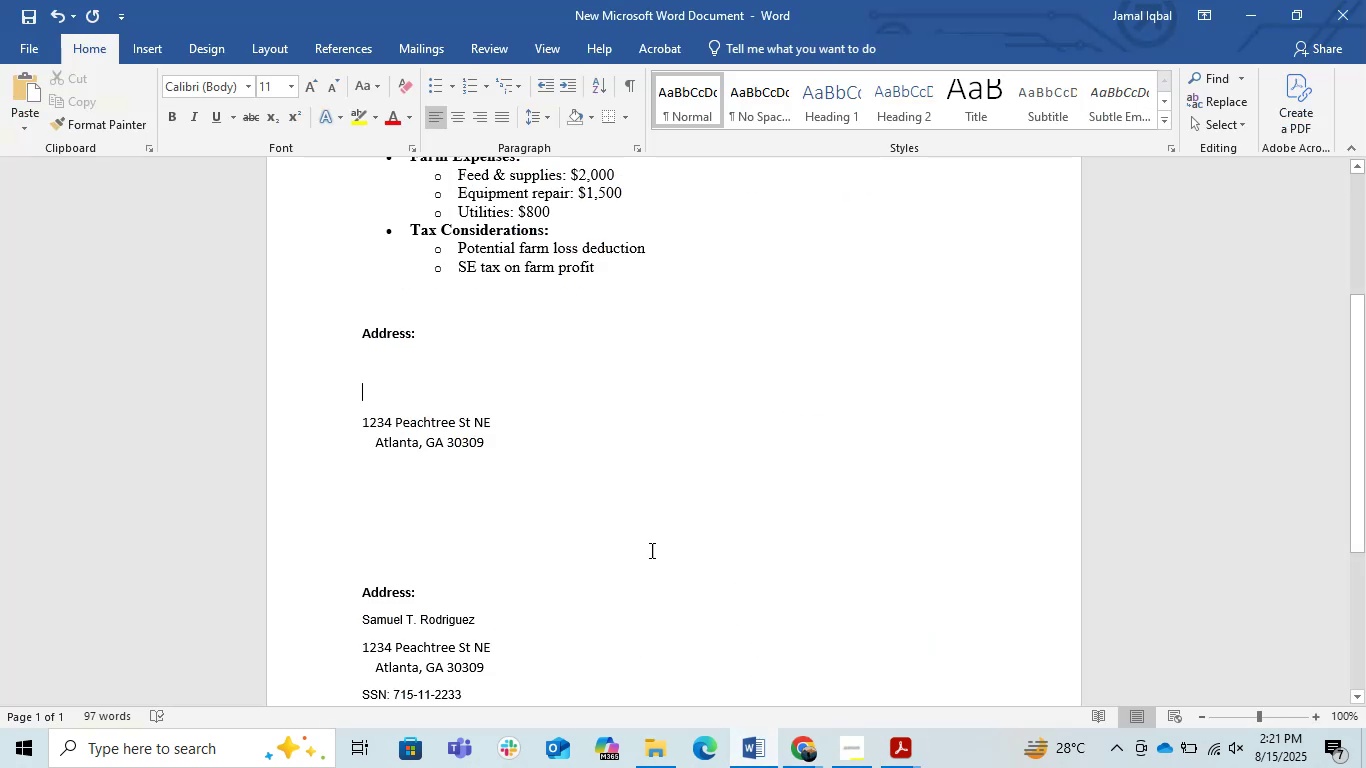 
key(Control+V)
 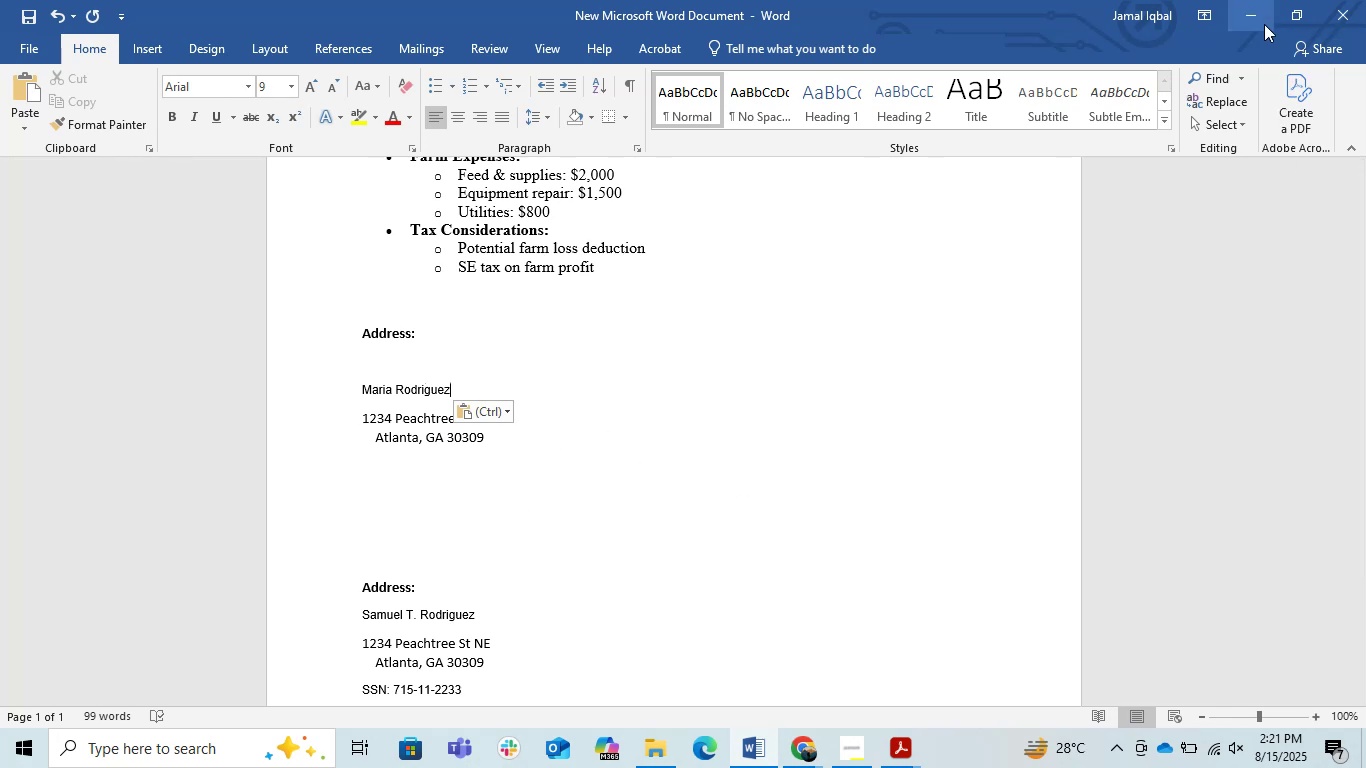 
left_click([906, 747])
 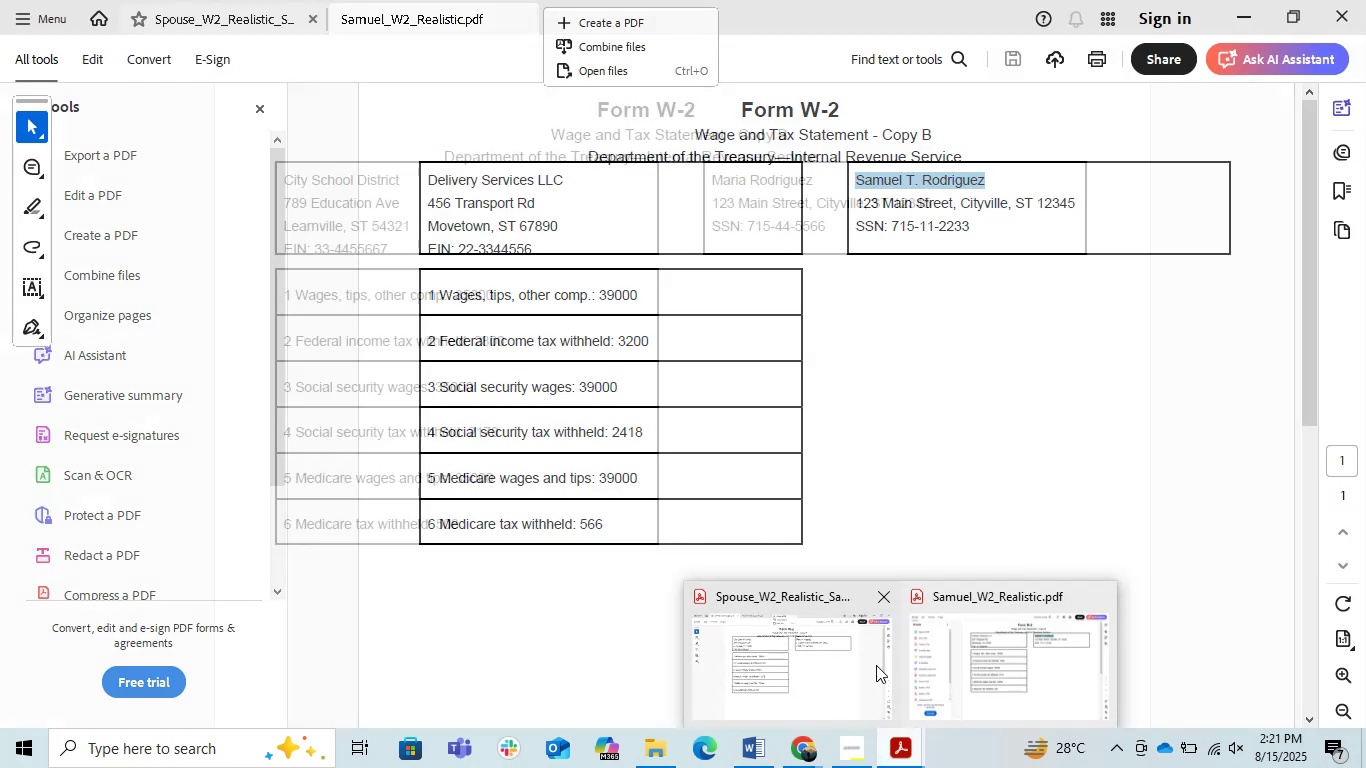 
left_click([849, 663])
 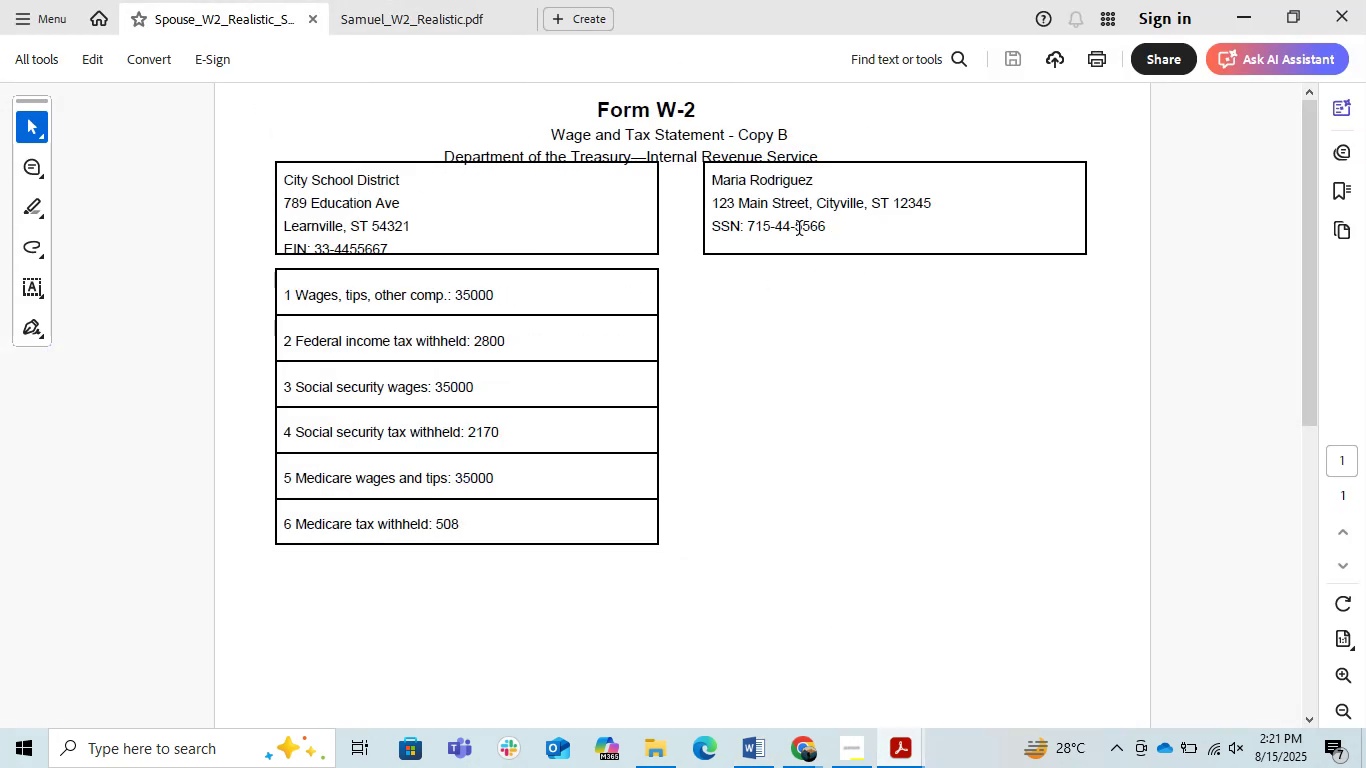 
key(Control+C)
 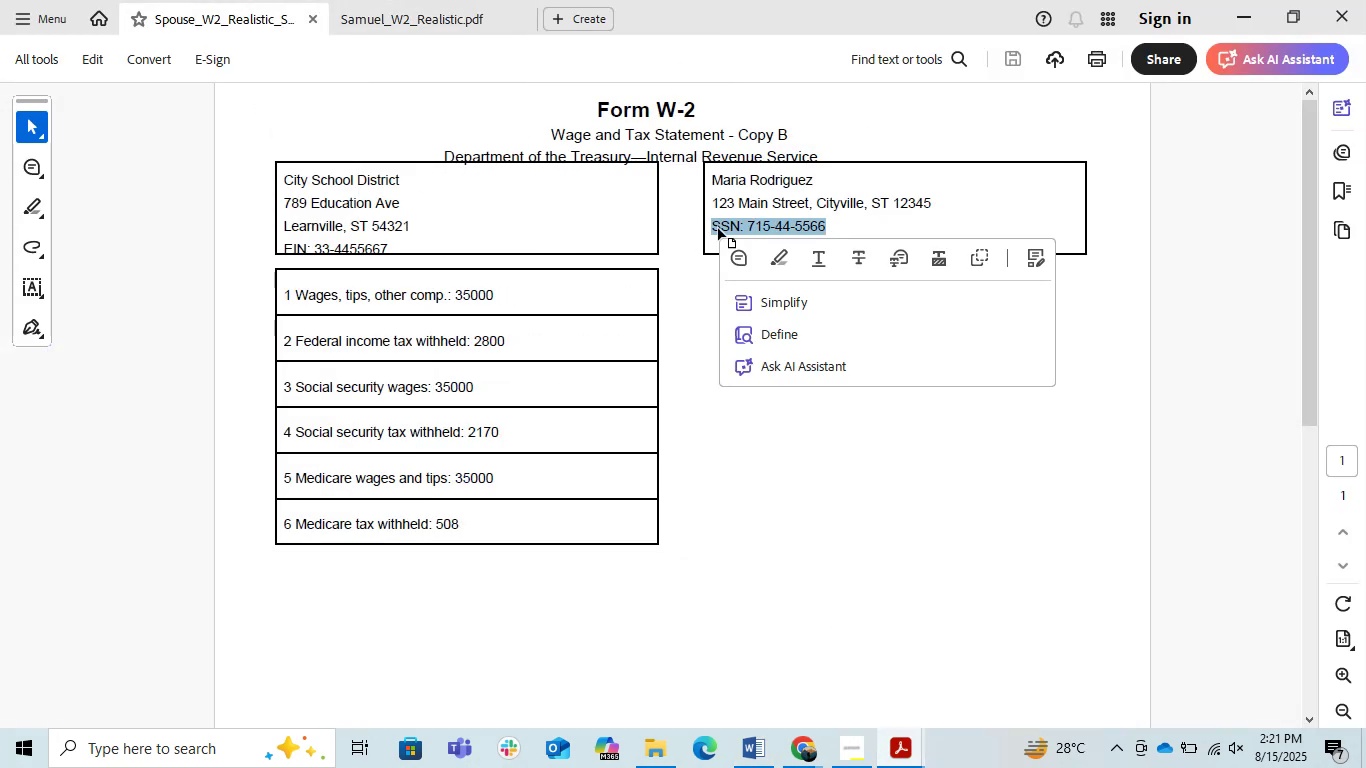 
key(Control+C)
 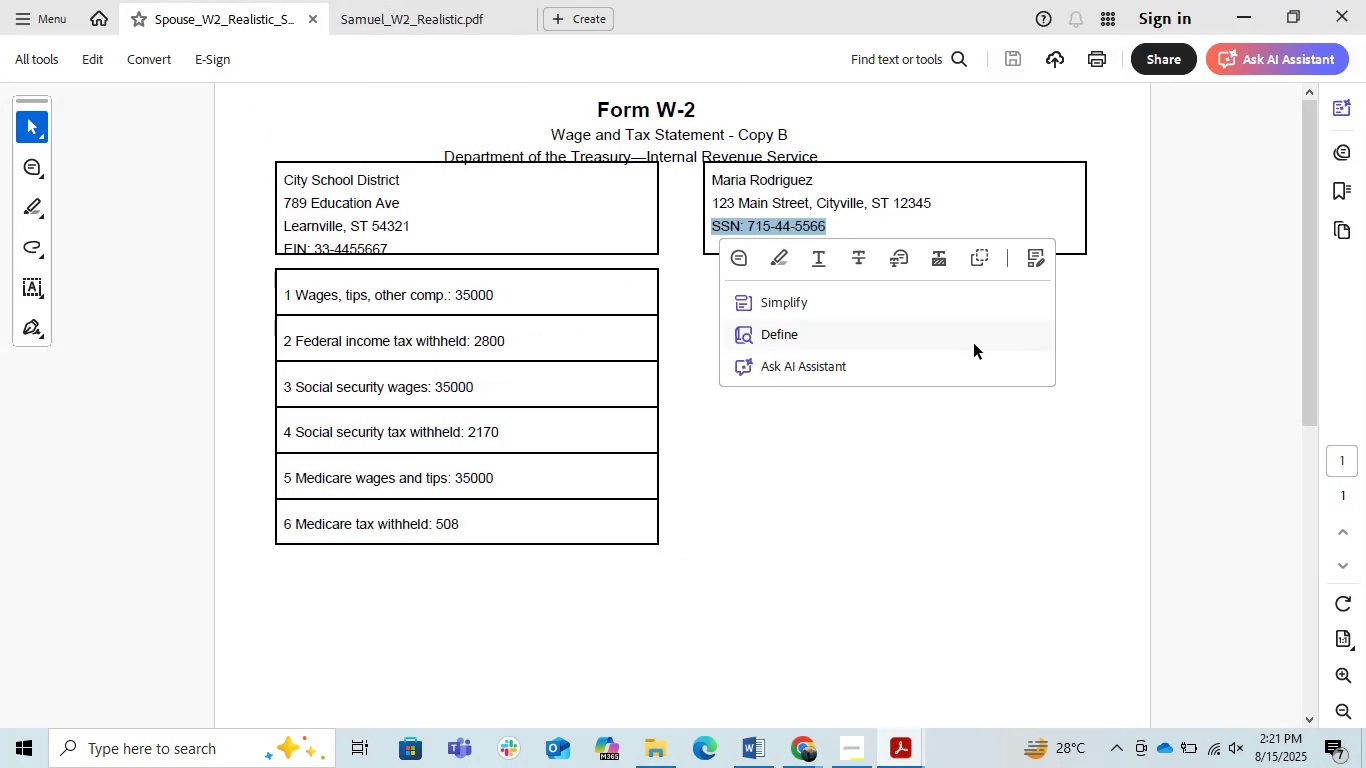 
key(Control+C)
 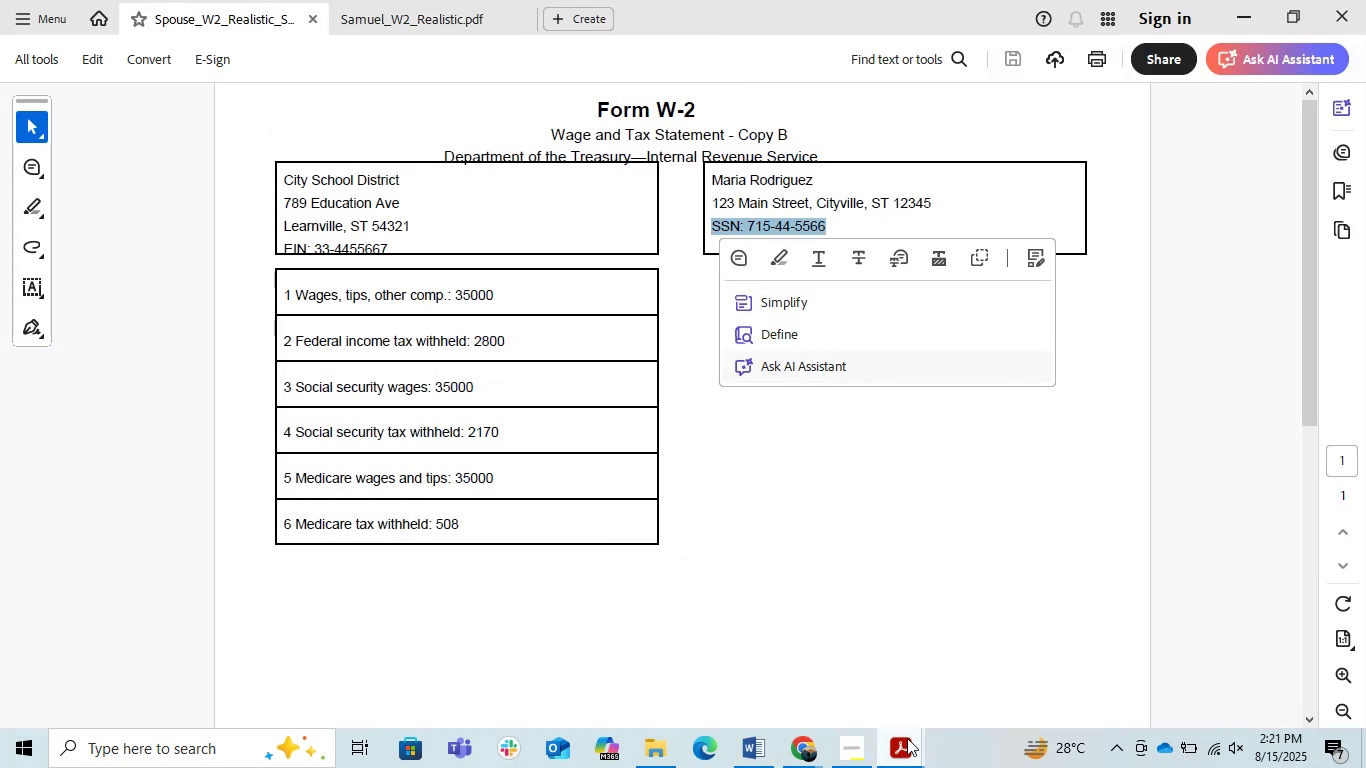 
left_click([813, 748])
 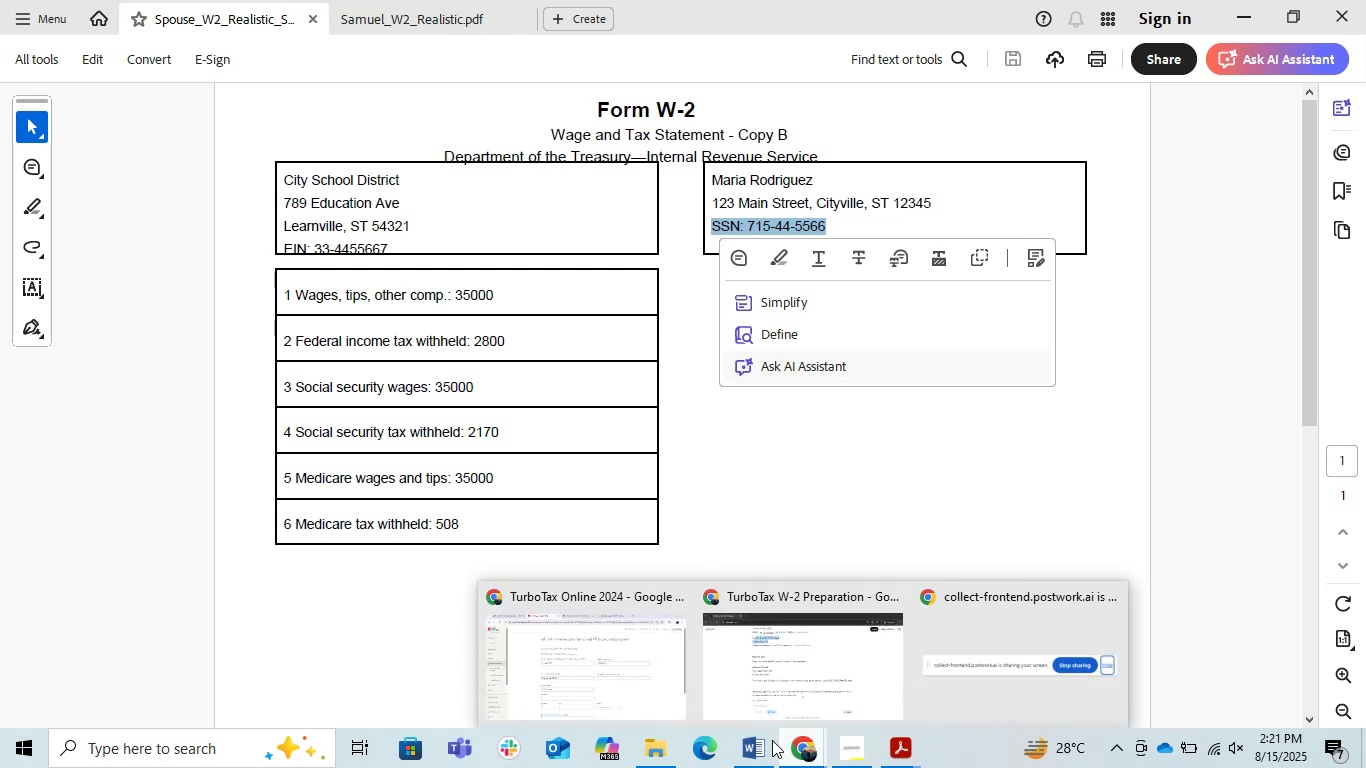 
left_click([764, 745])
 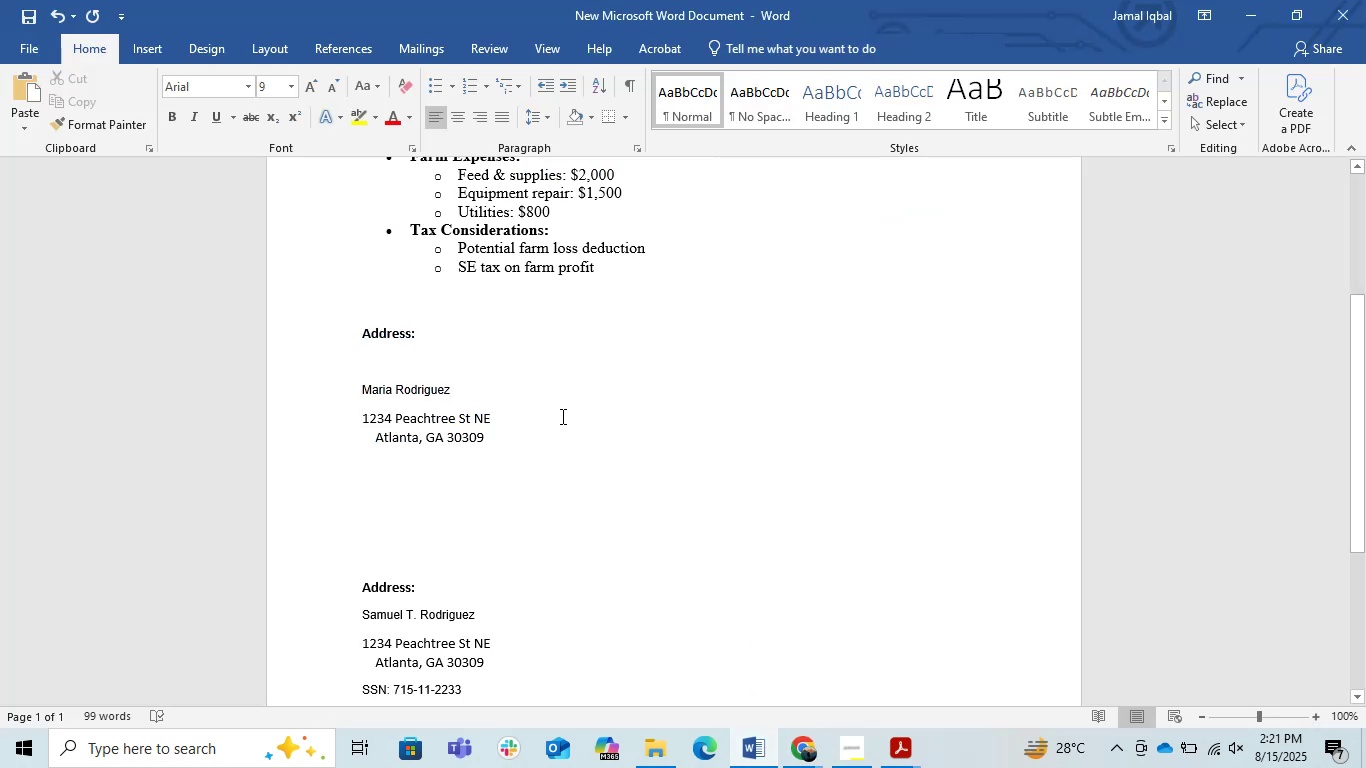 
left_click([547, 438])
 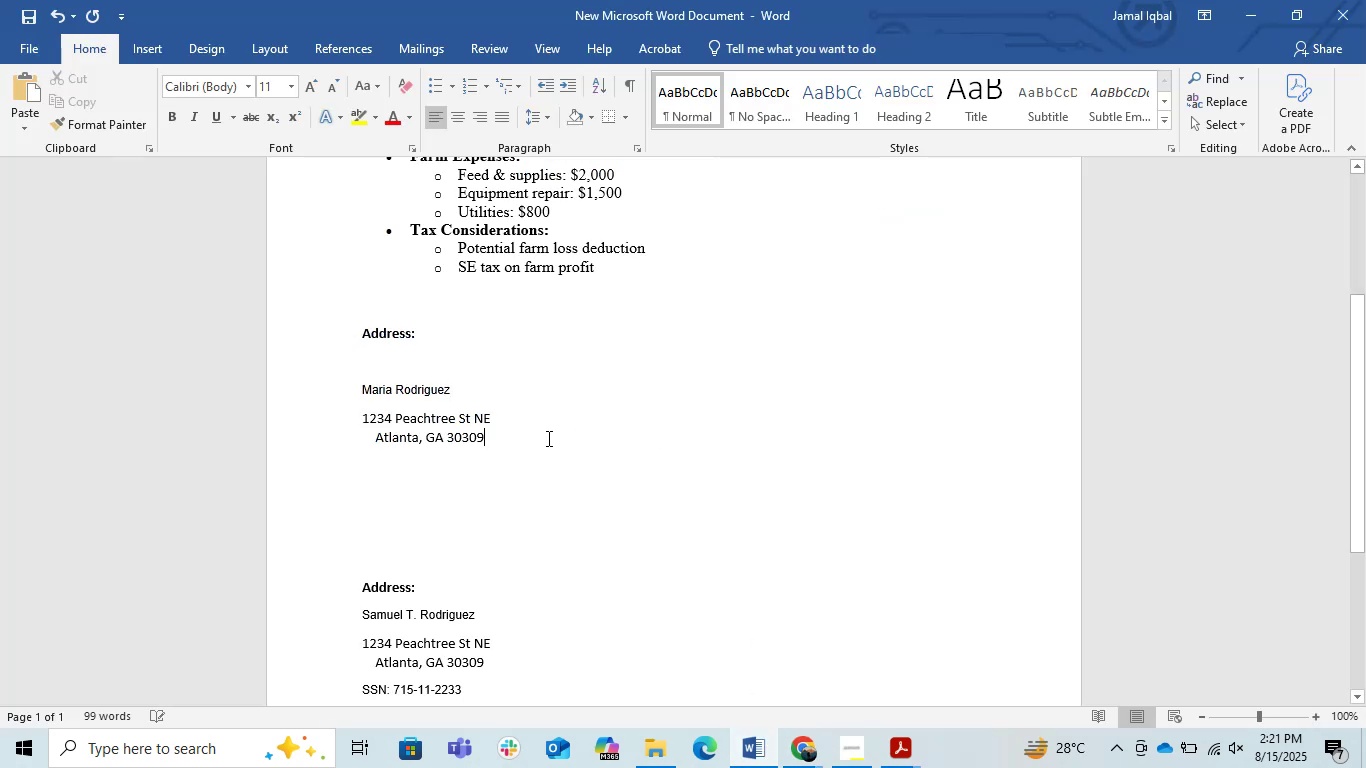 
key(Enter)
 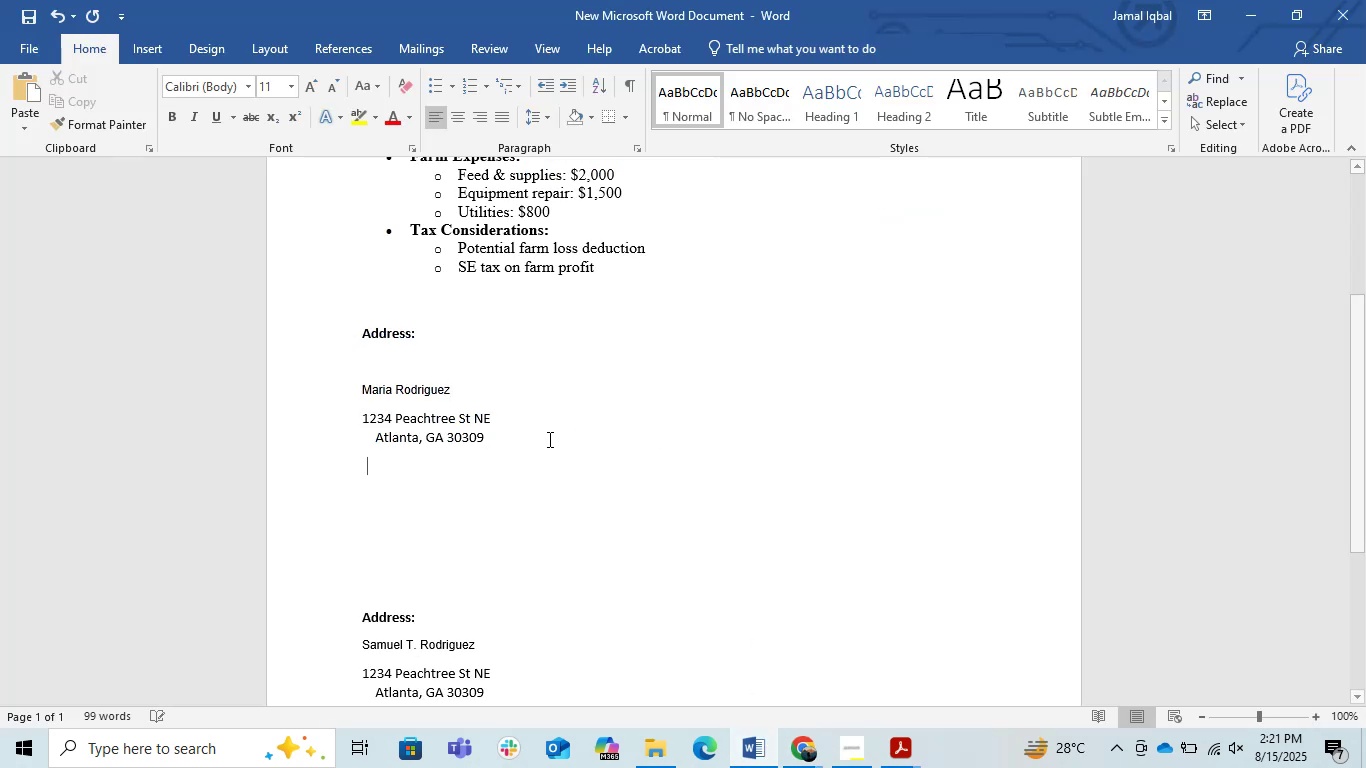 
key(Control+V)
 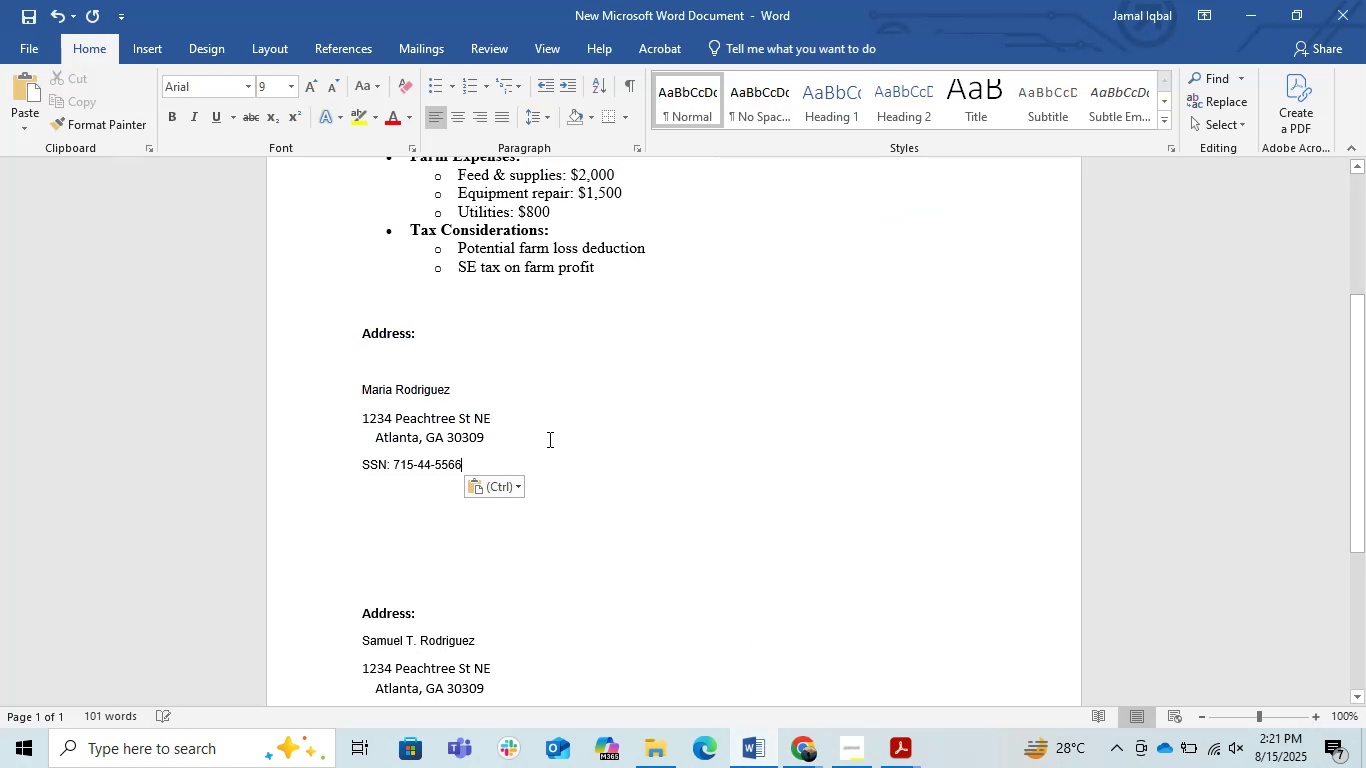 
key(ArrowDown)
 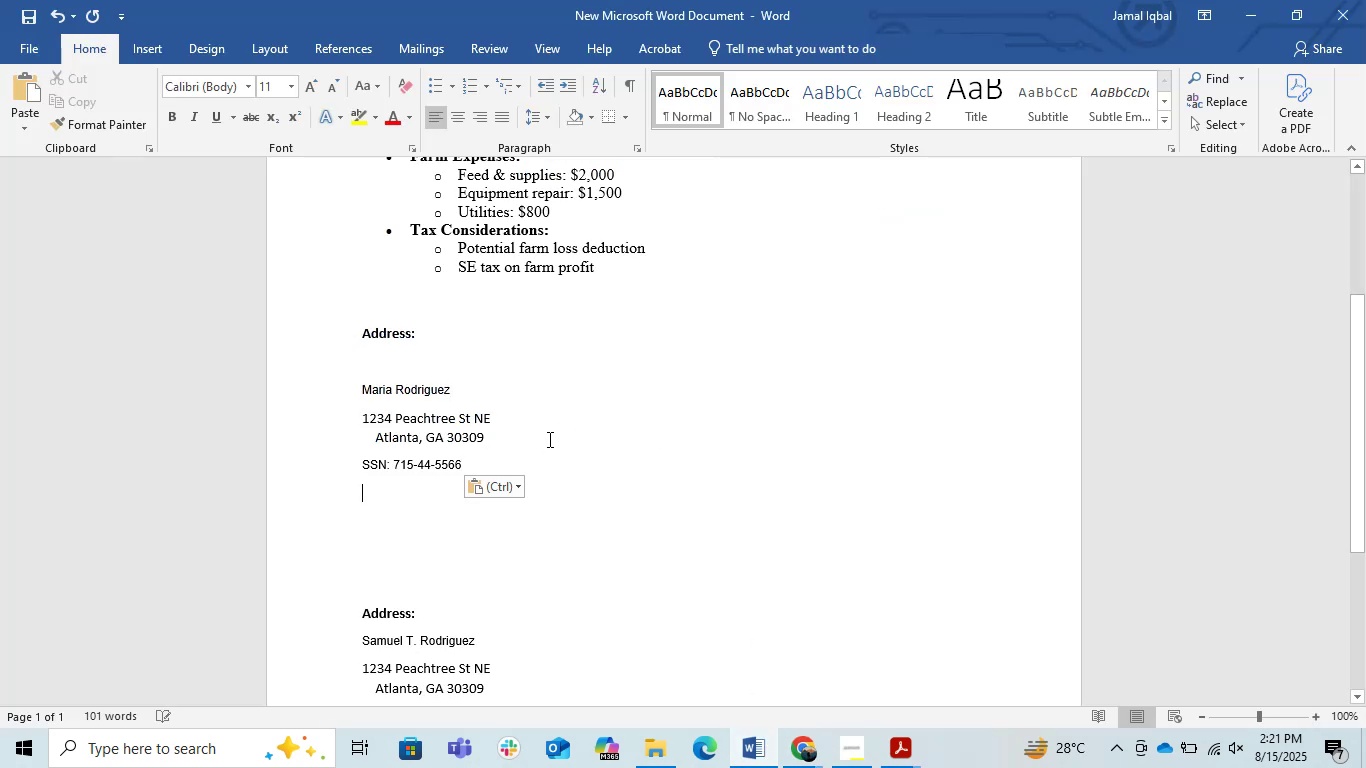 
key(ArrowDown)
 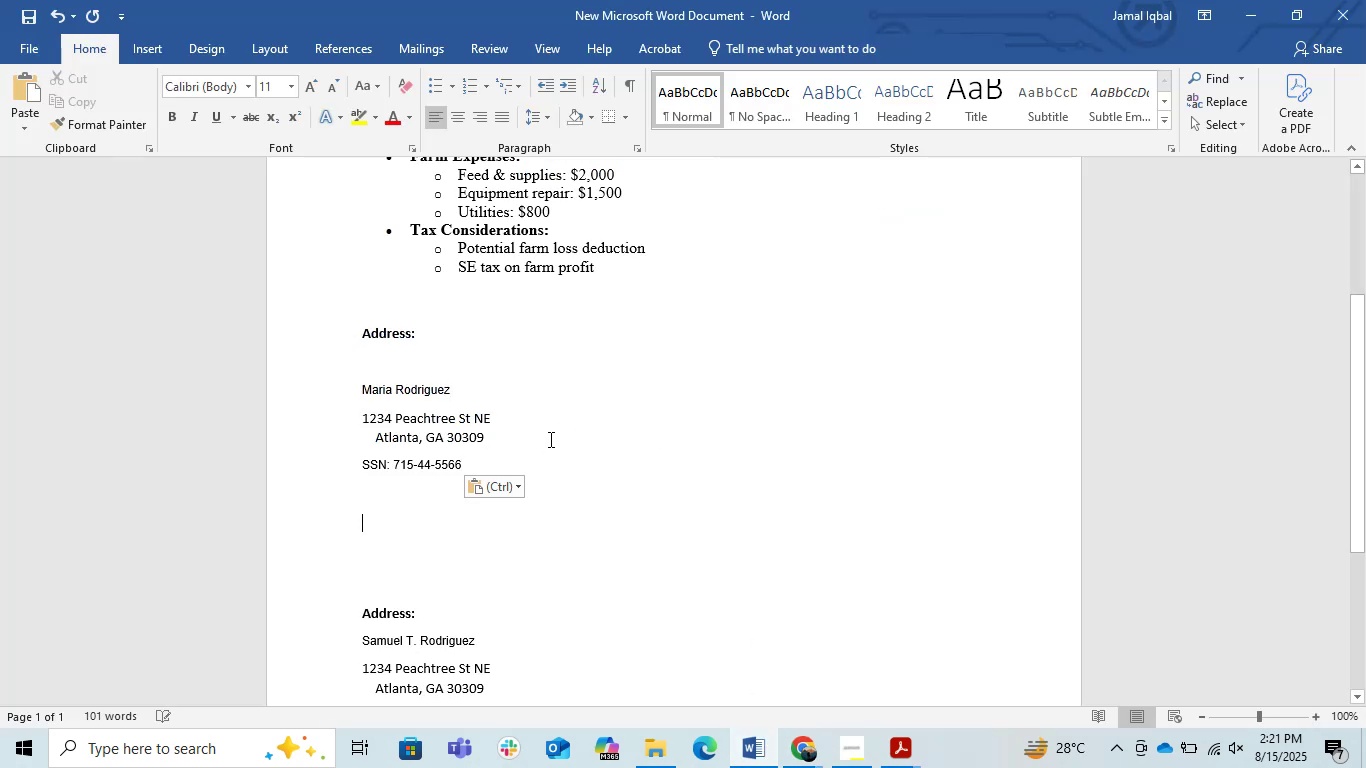 
key(ArrowDown)
 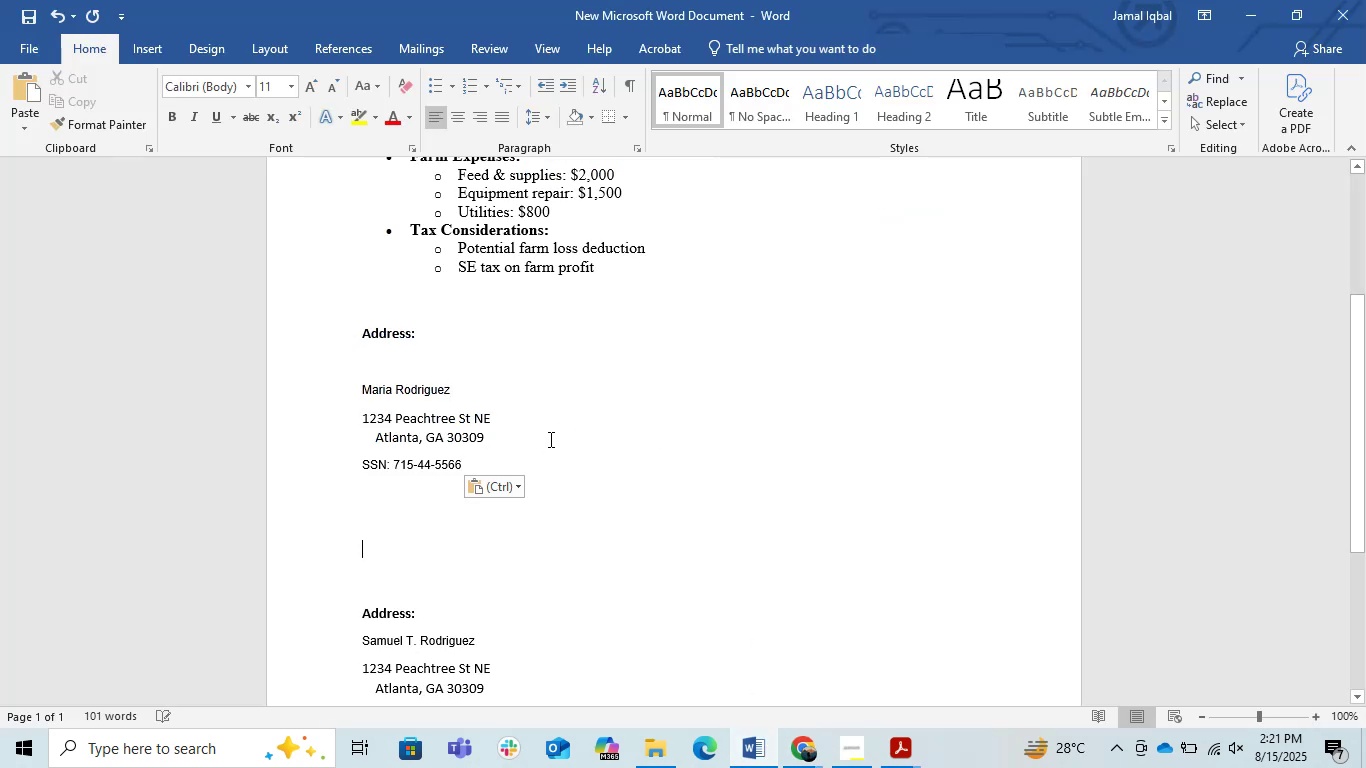 
key(ArrowDown)
 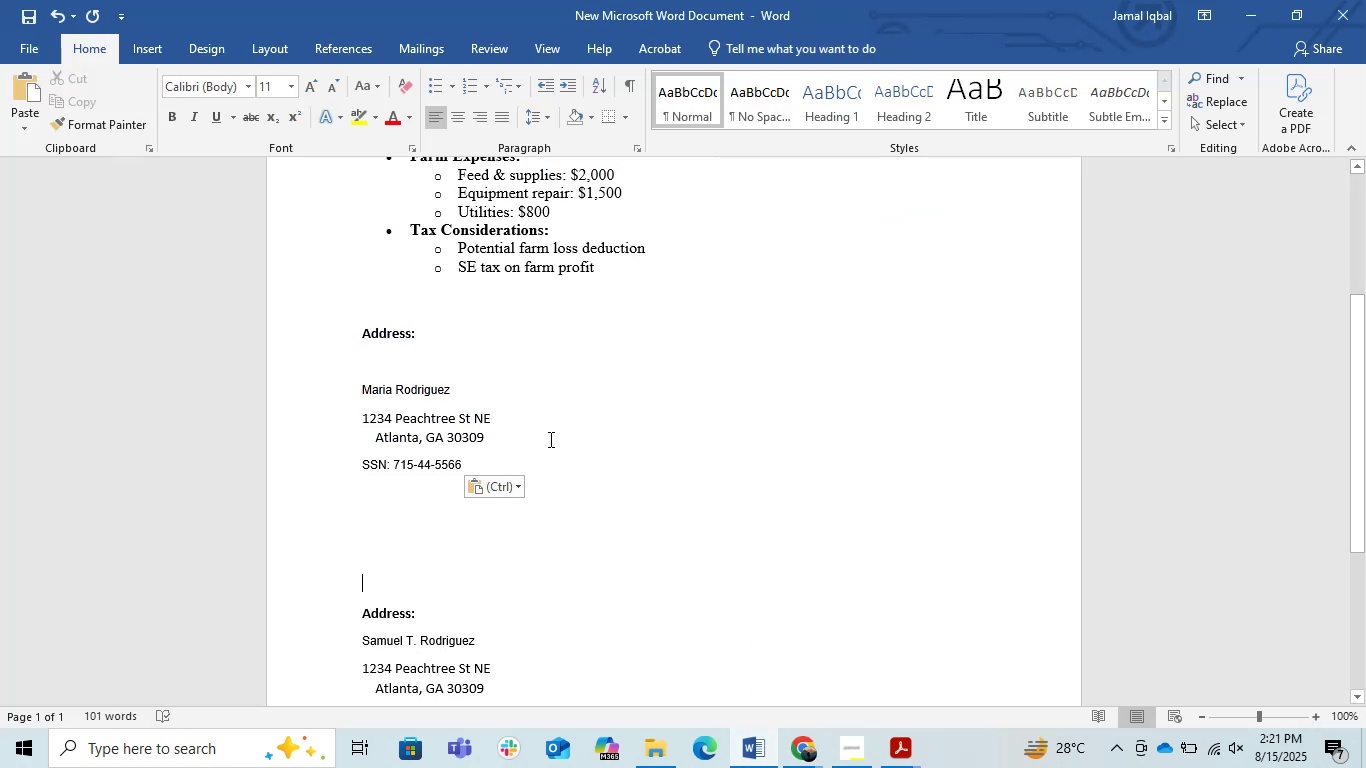 
key(Backspace)
 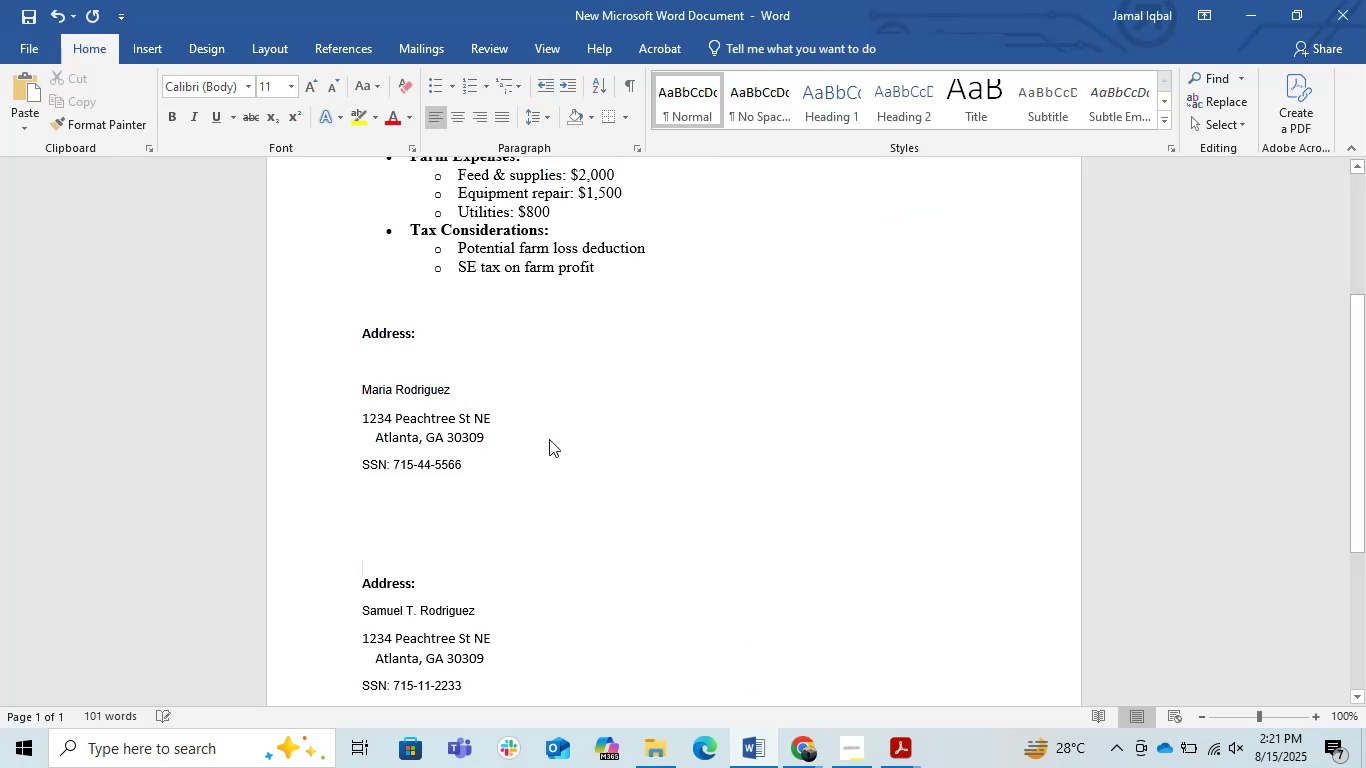 
key(Backspace)
 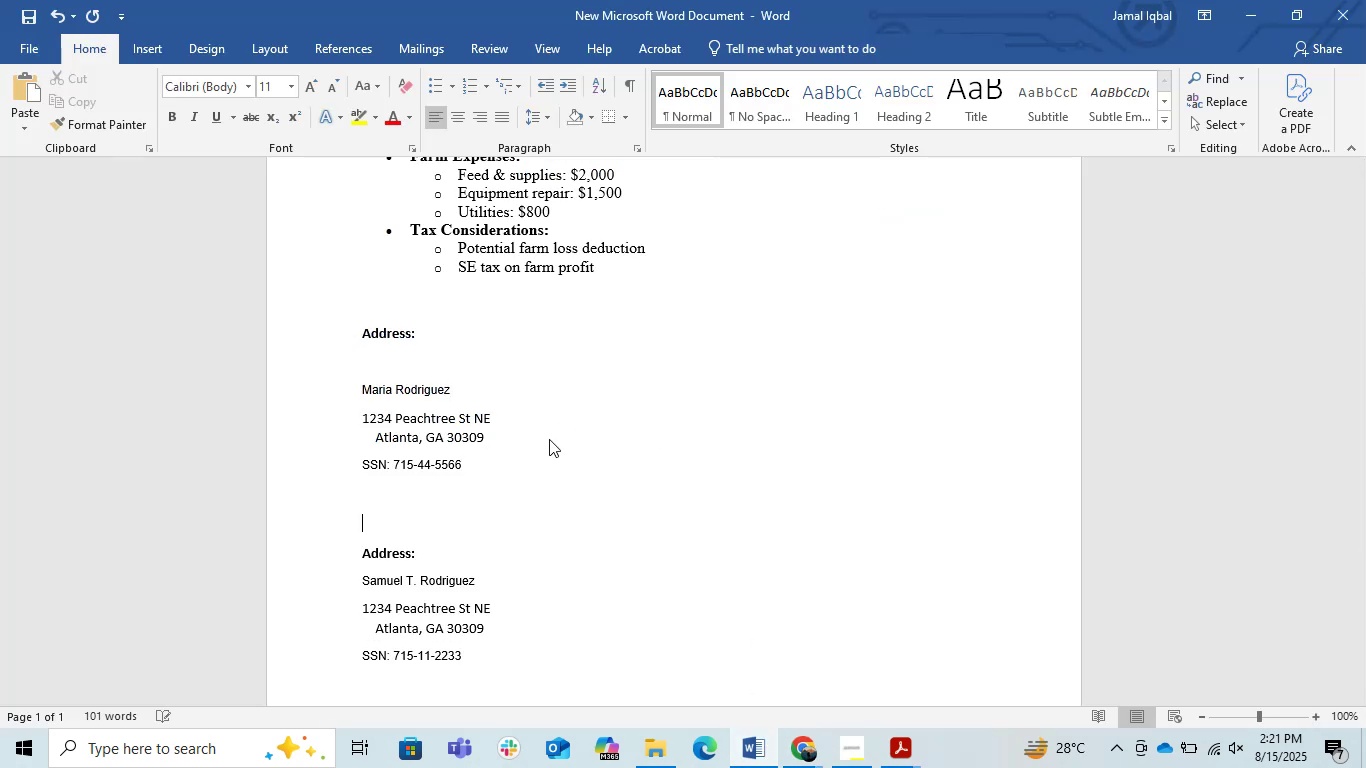 
key(Backspace)
 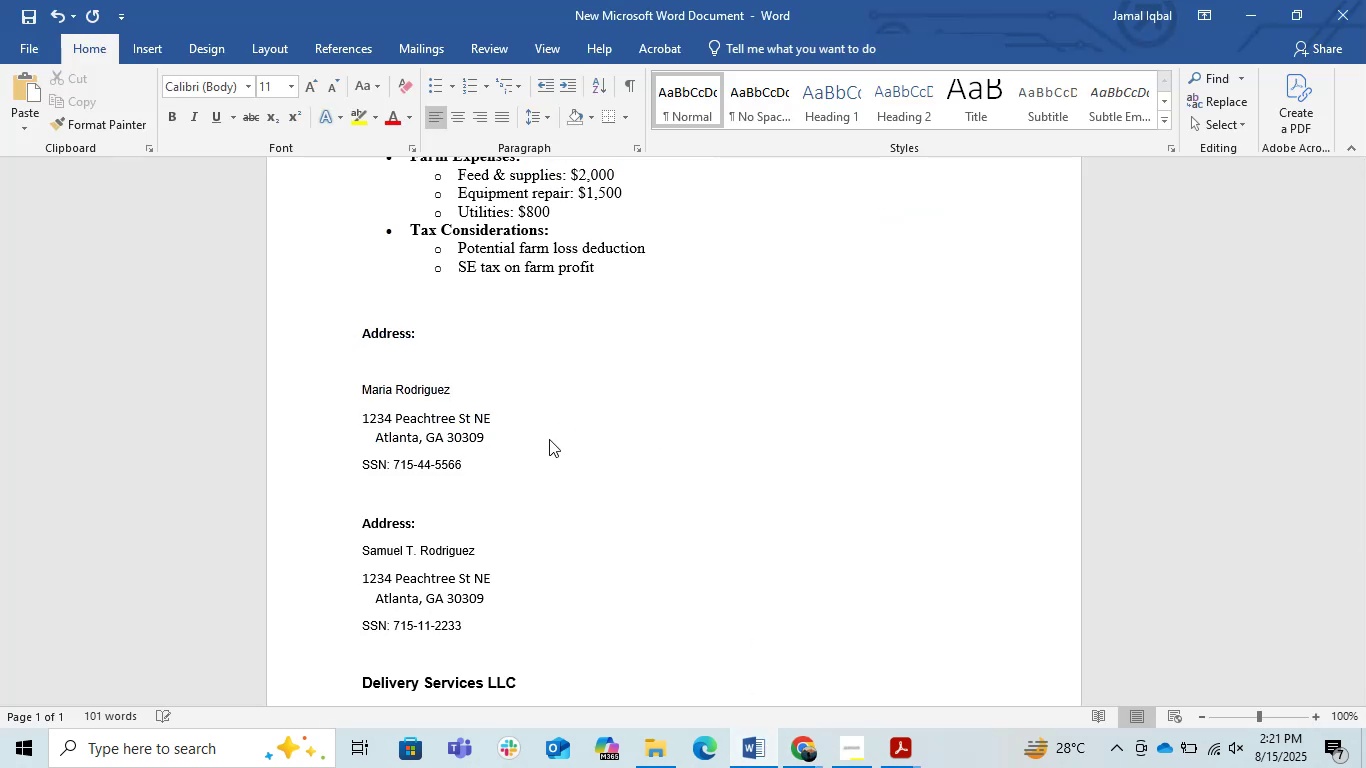 
key(Backspace)
 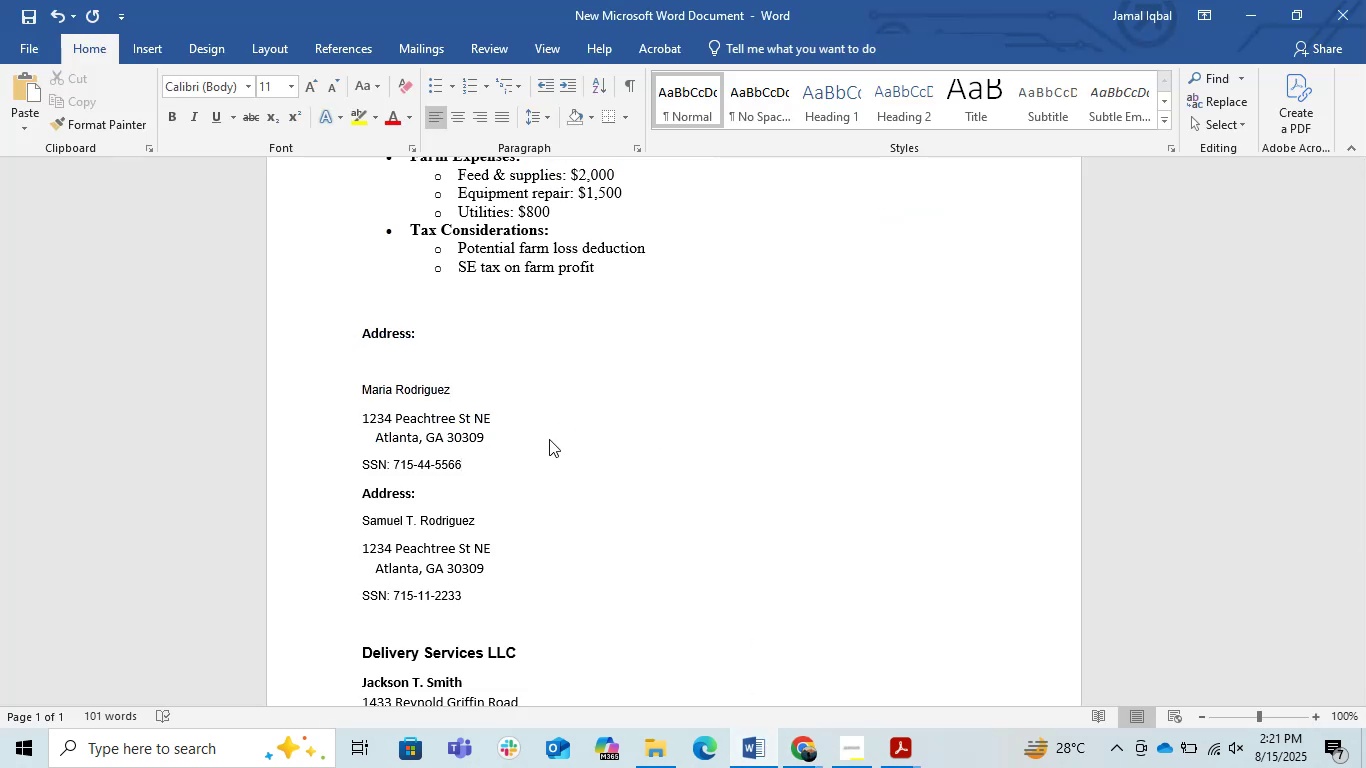 
key(ArrowDown)
 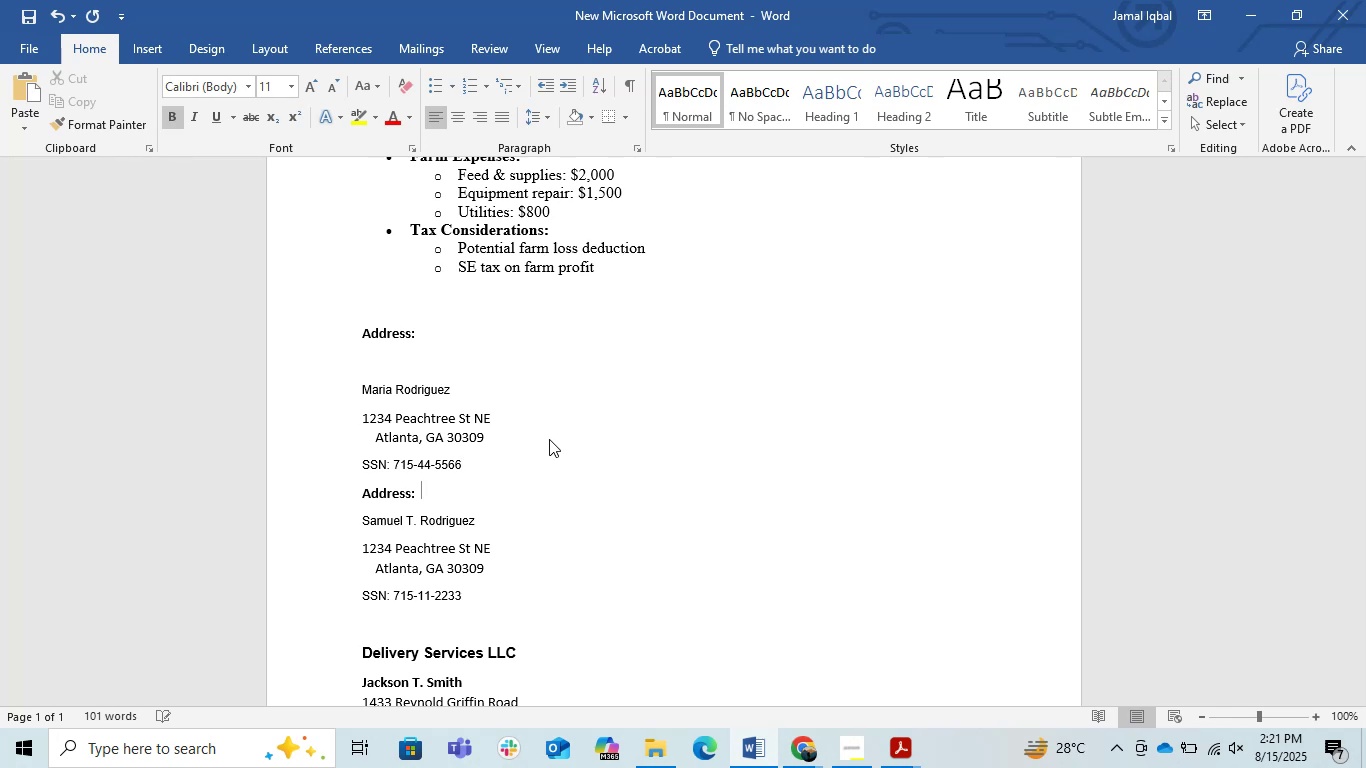 
key(ArrowDown)
 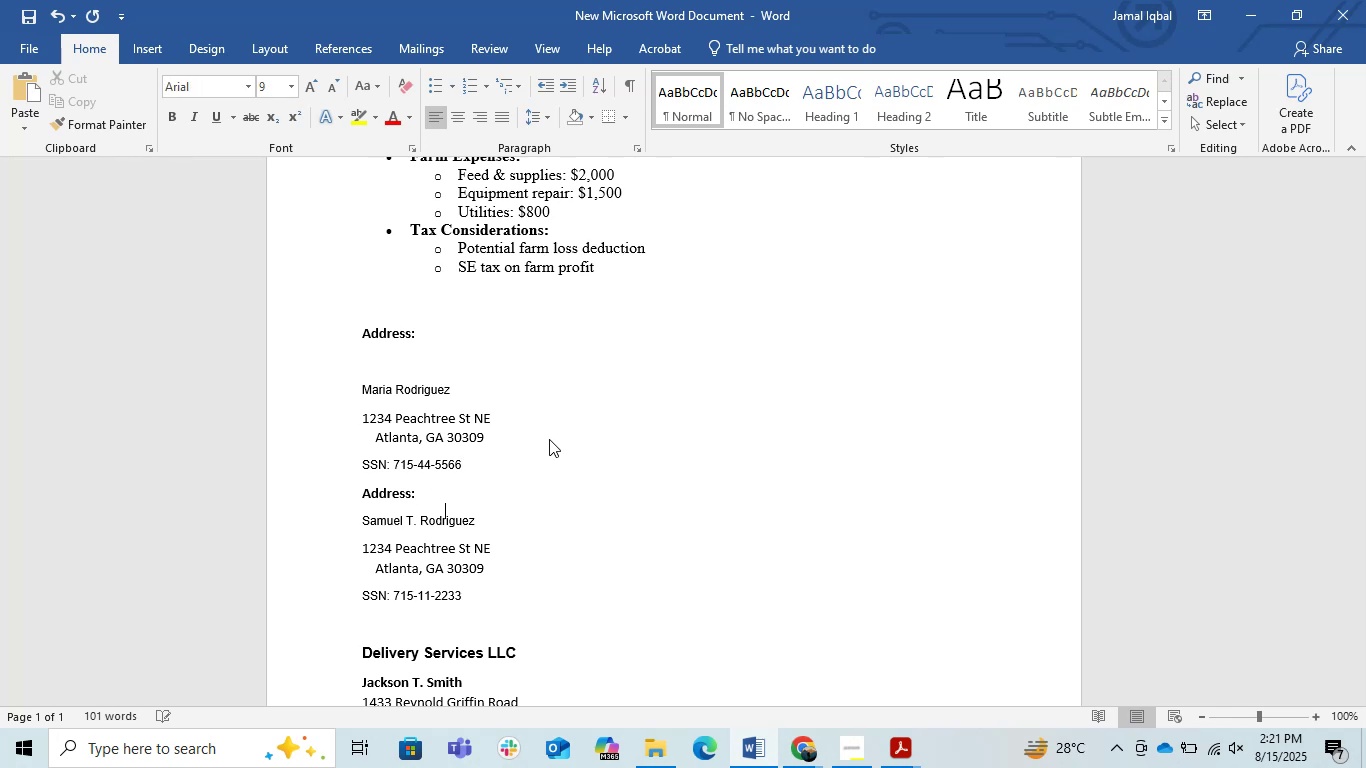 
key(ArrowDown)
 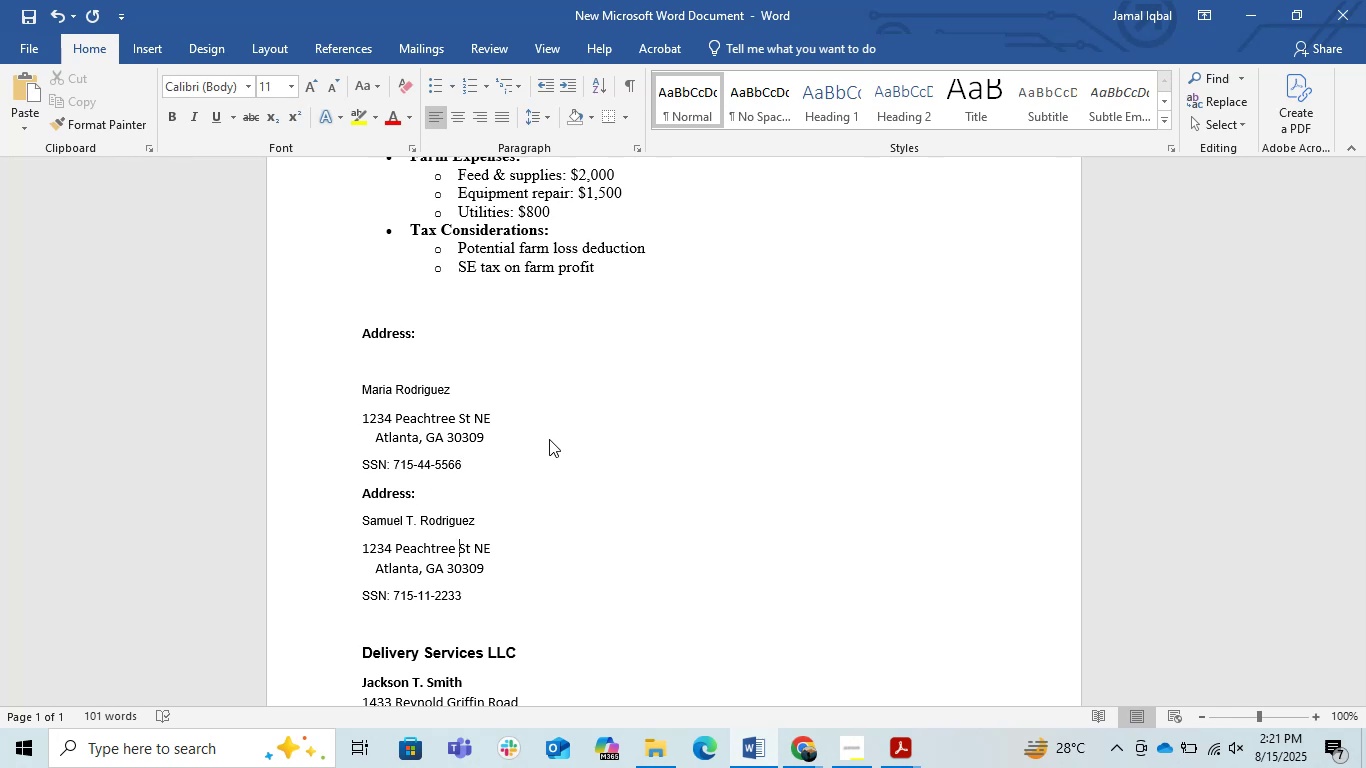 
key(ArrowUp)
 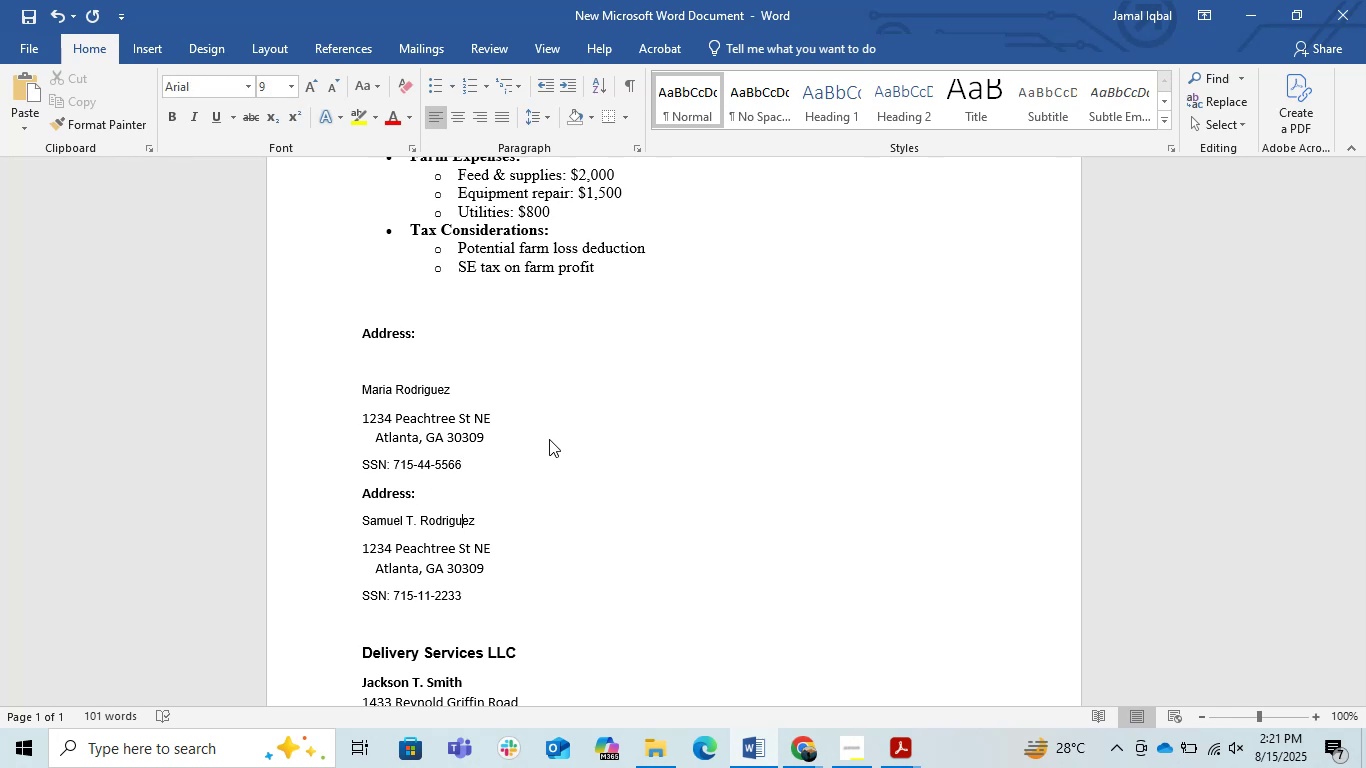 
key(ArrowLeft)
 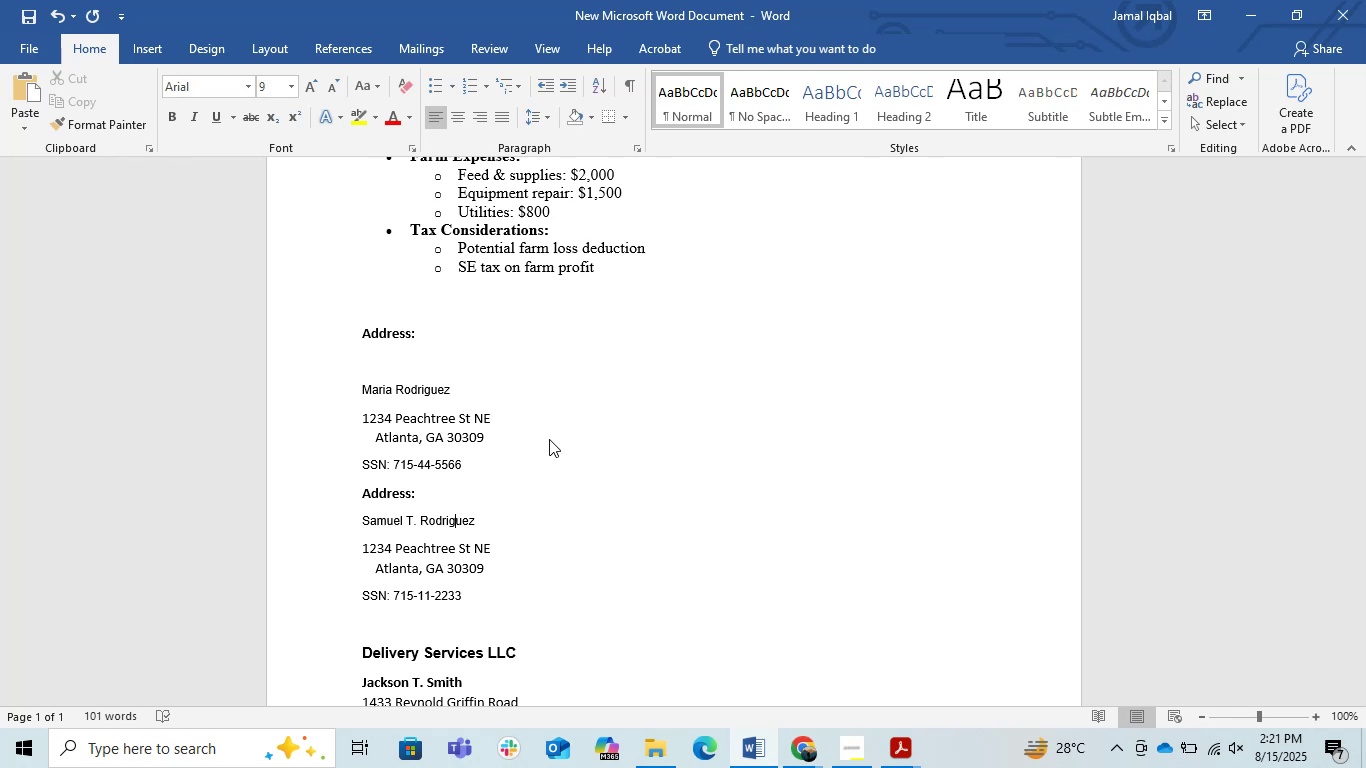 
key(ArrowLeft)
 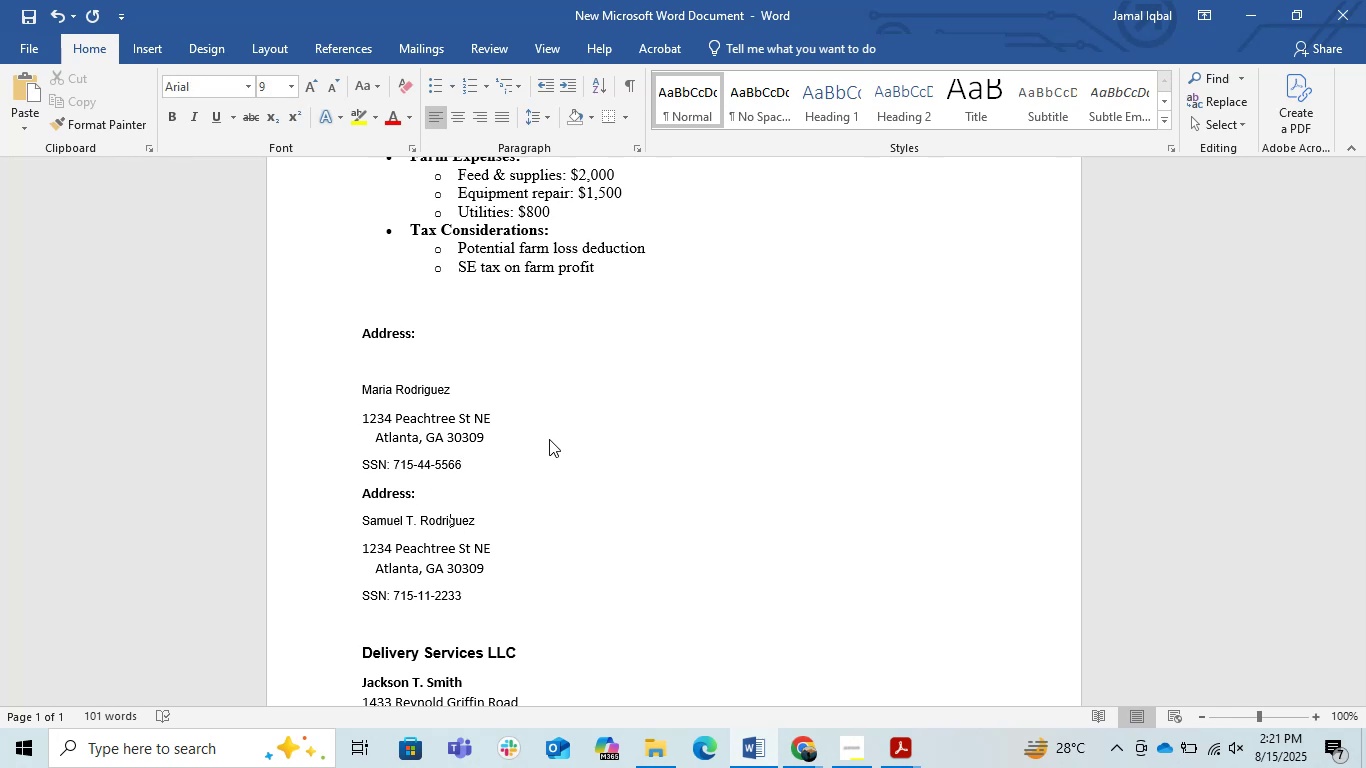 
key(ArrowLeft)
 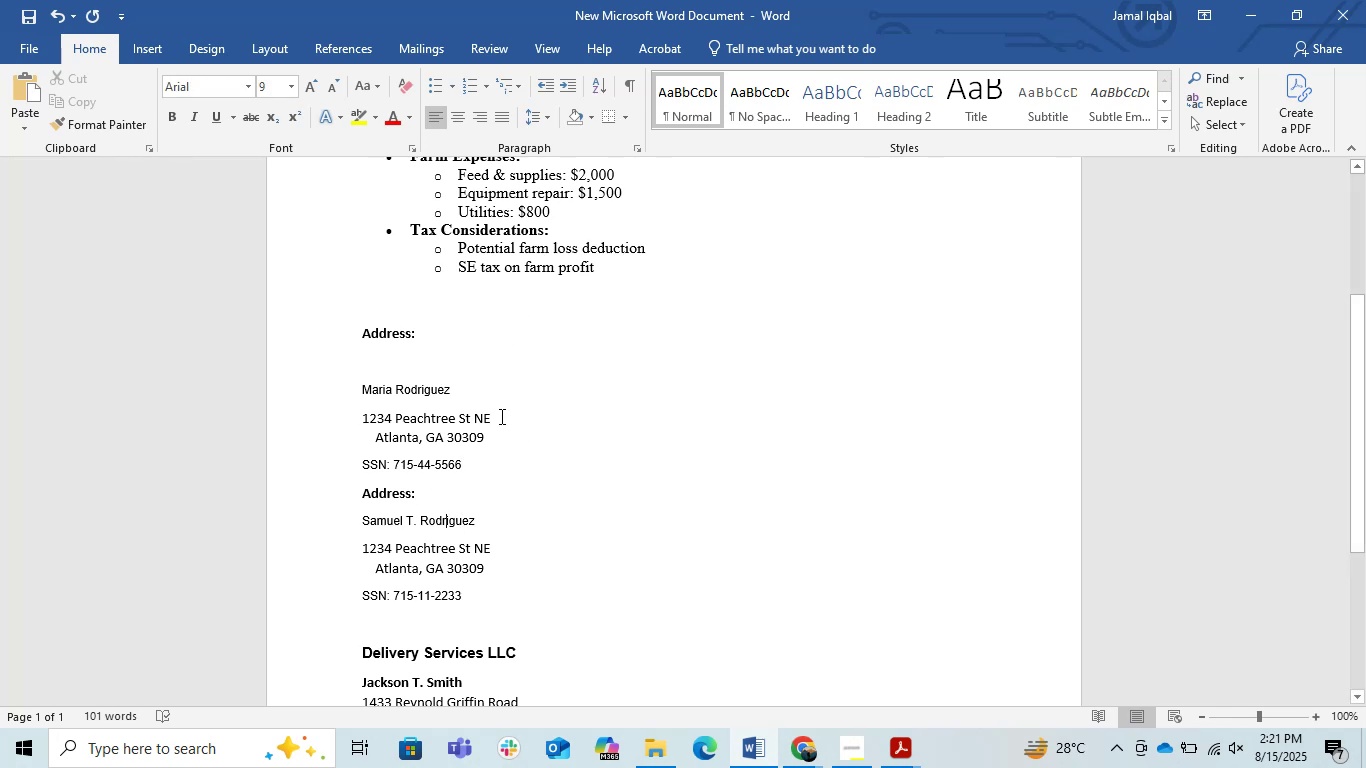 
left_click([455, 372])
 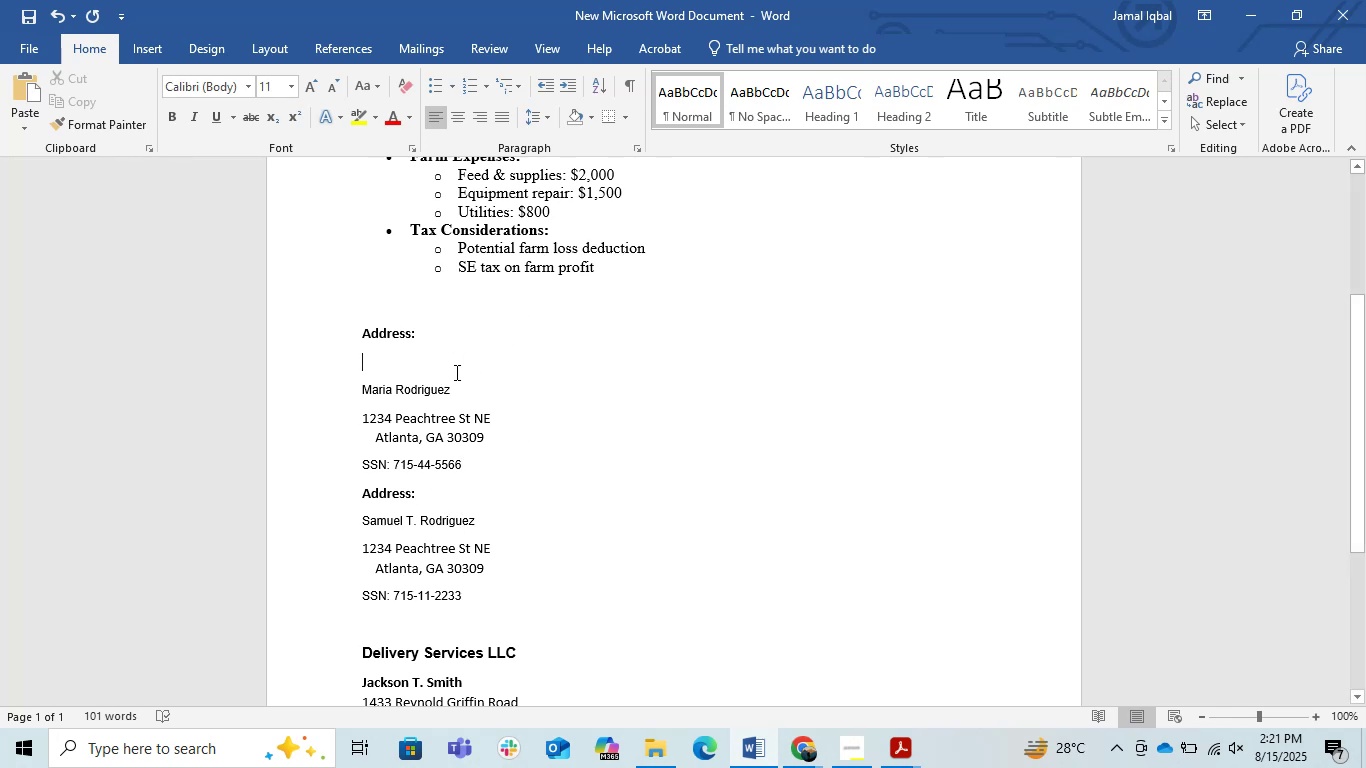 
type(Spouse)
 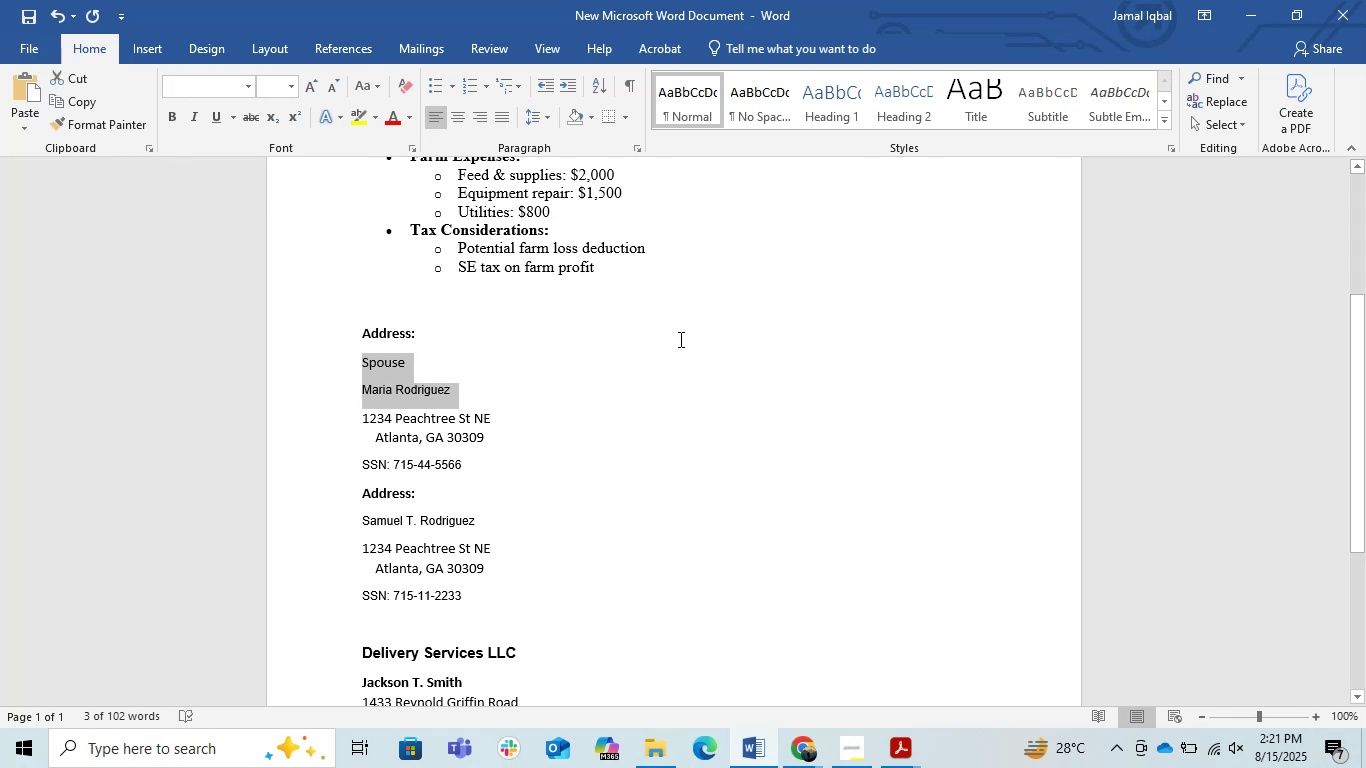 
wait(5.74)
 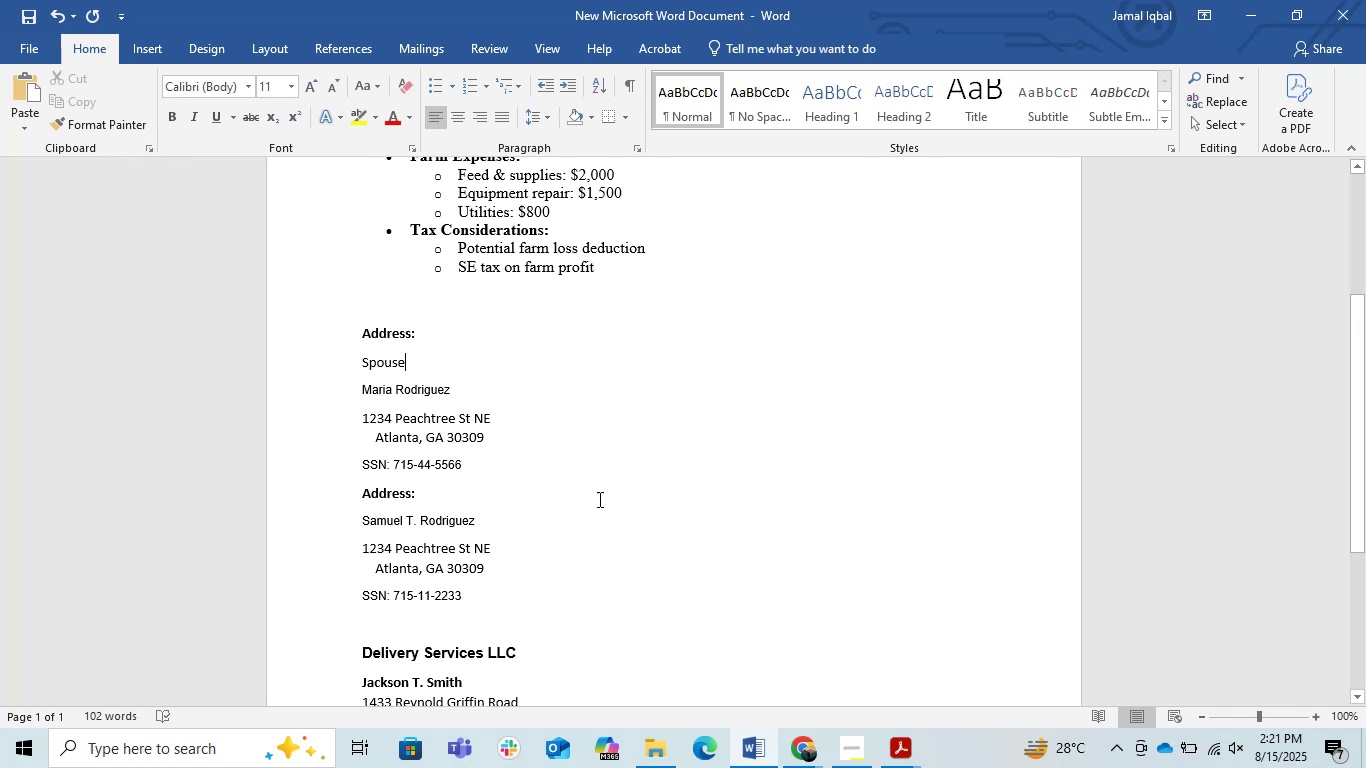 
left_click([169, 106])
 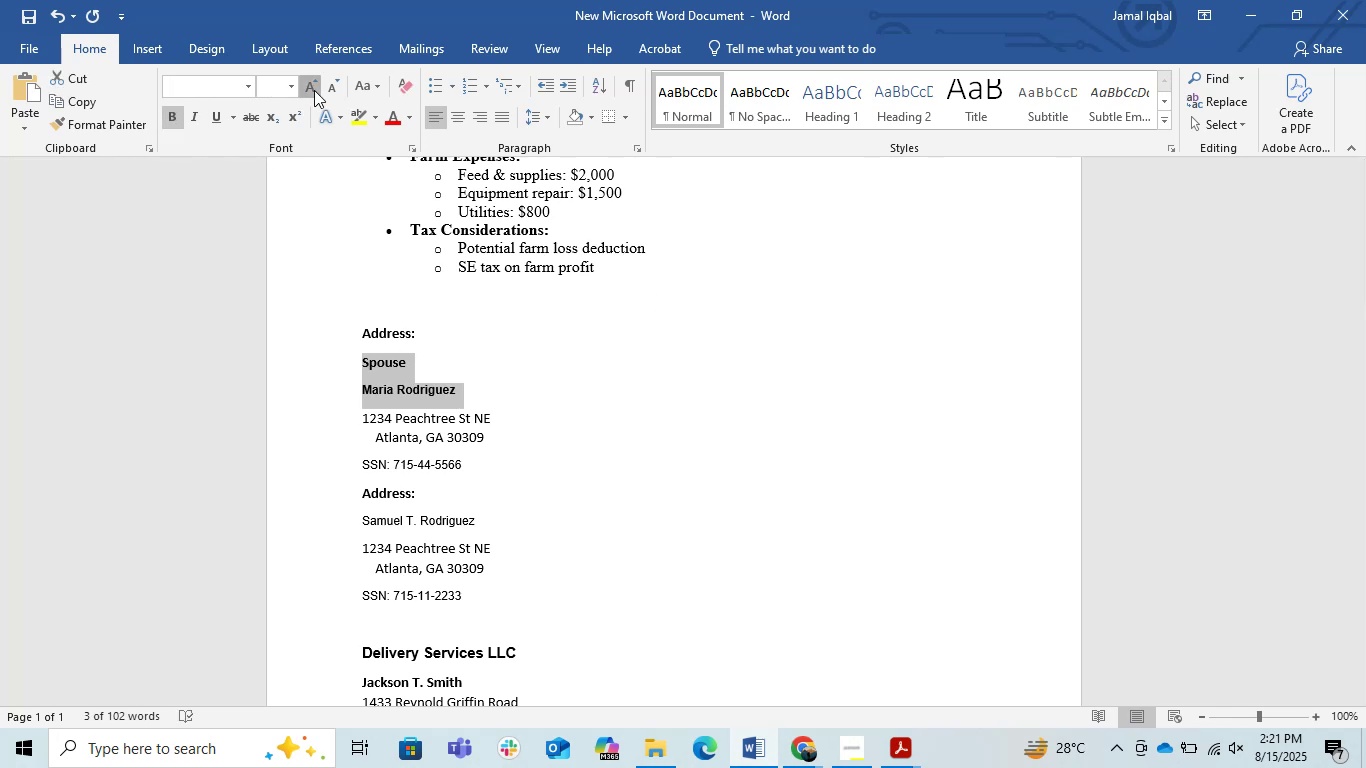 
scroll: coordinate [524, 403], scroll_direction: down, amount: 1.0
 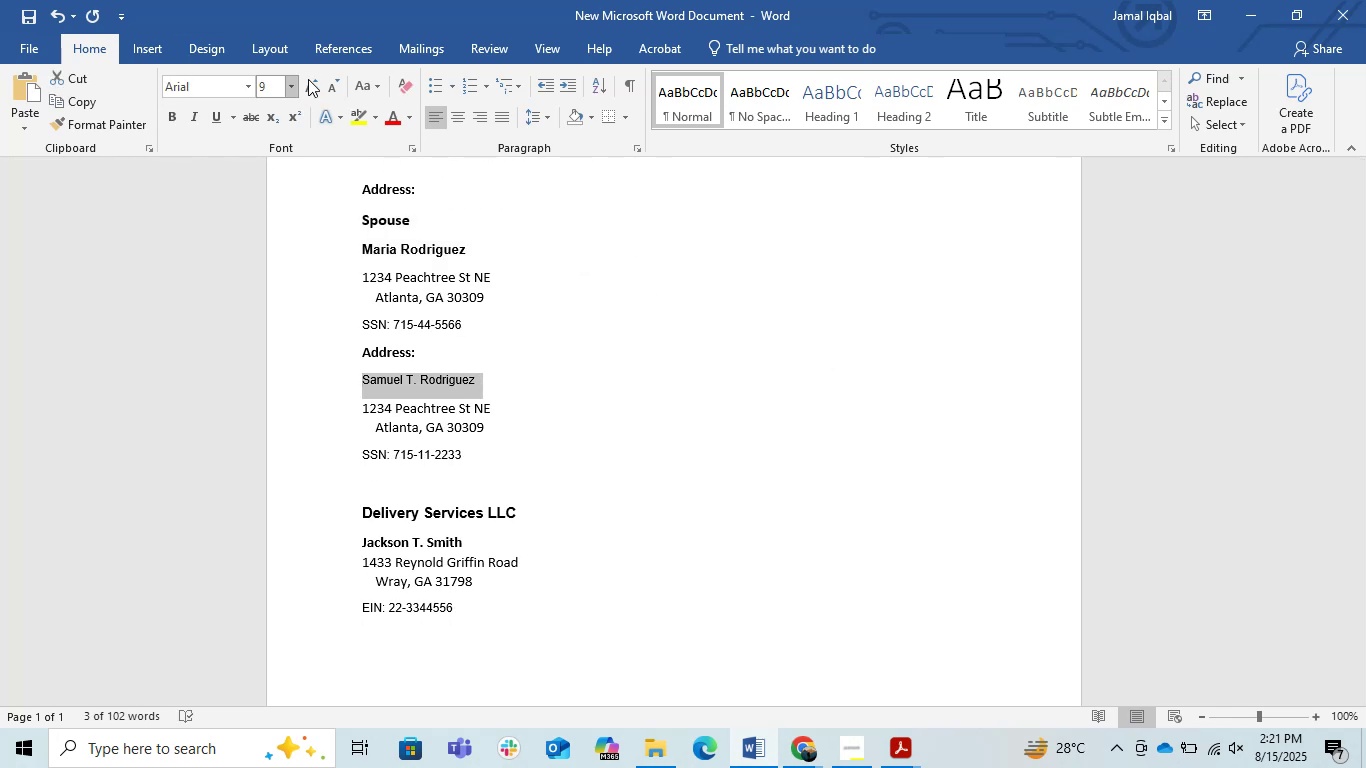 
left_click([166, 110])
 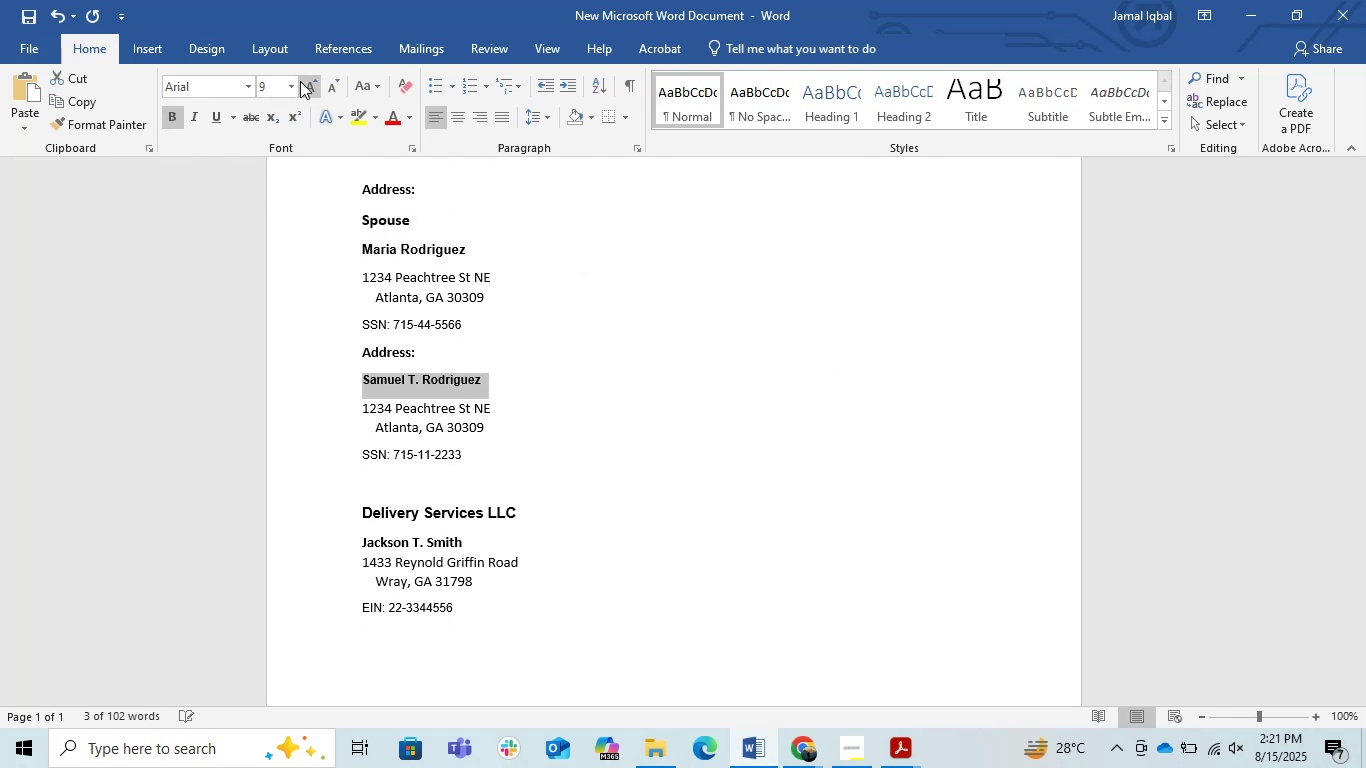 
left_click([300, 81])
 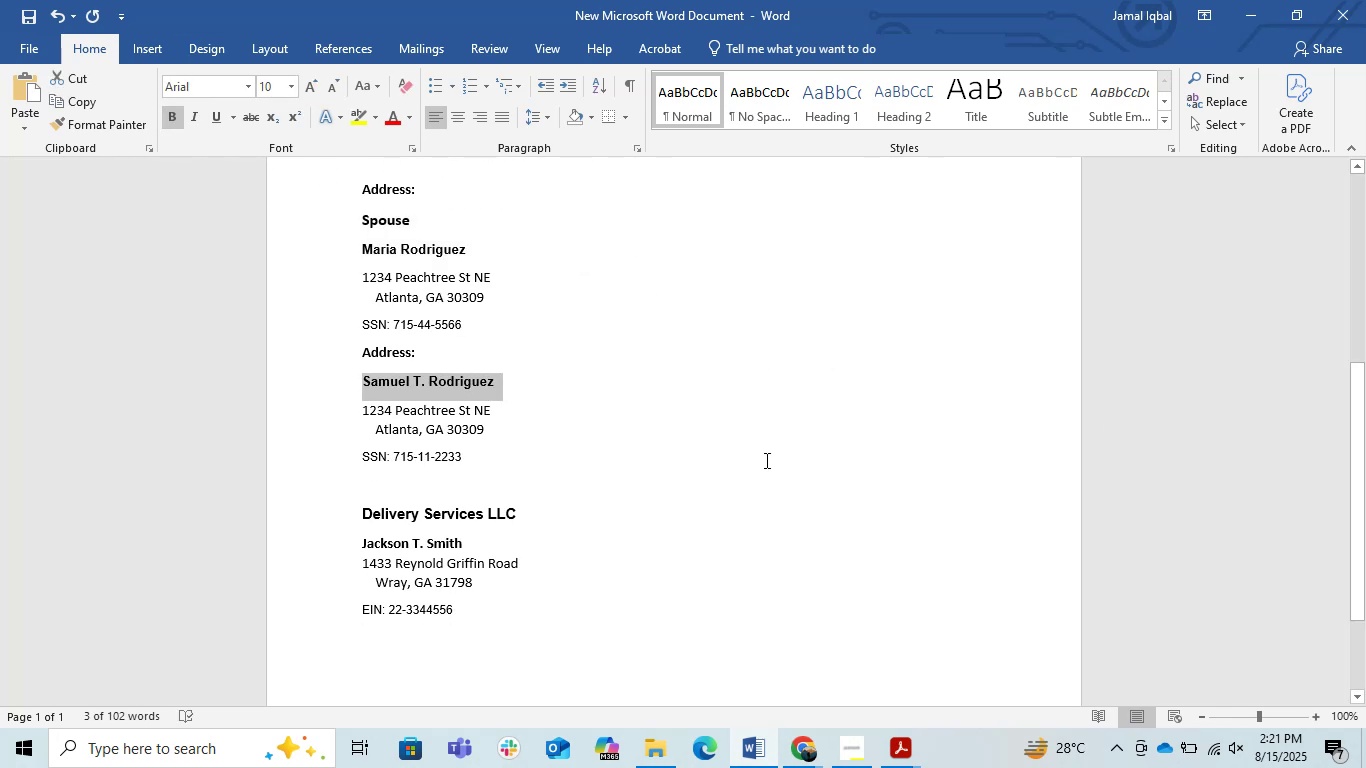 
left_click([637, 459])
 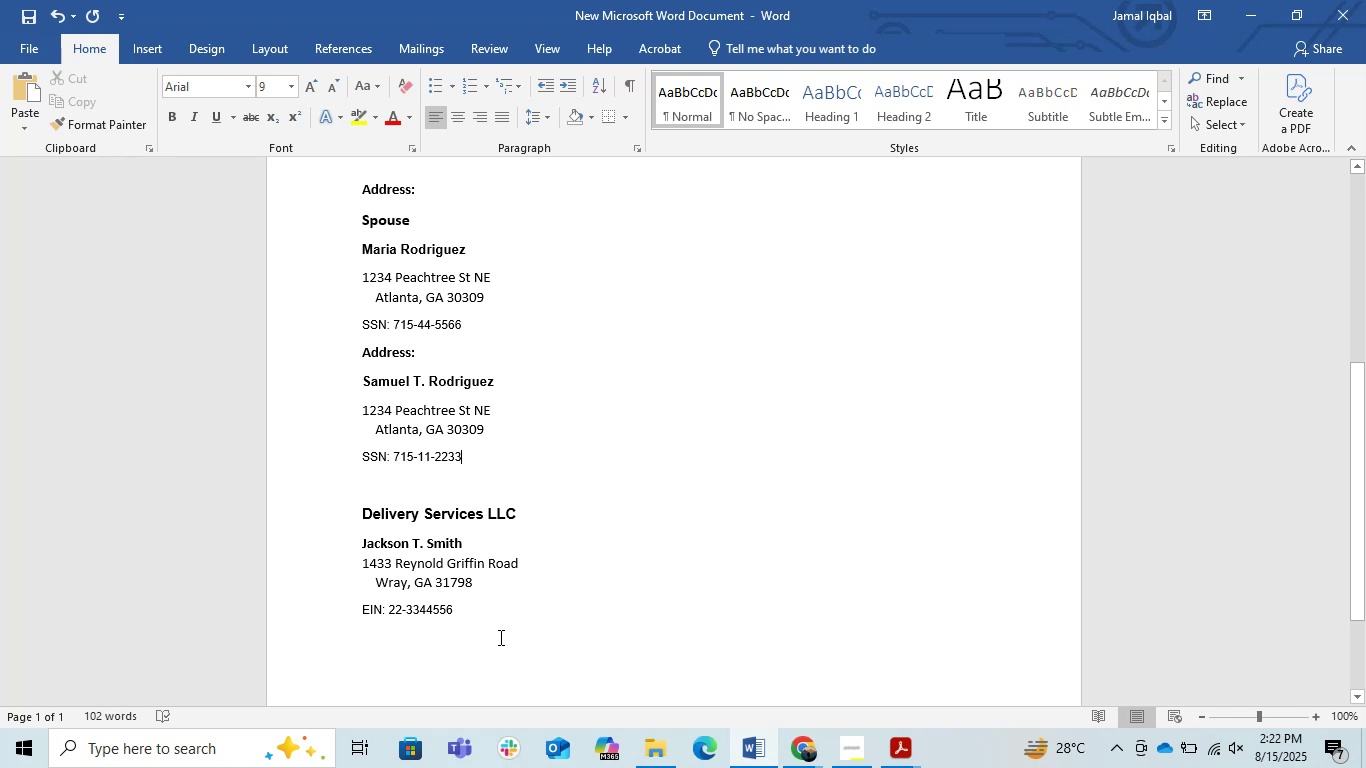 
wait(10.98)
 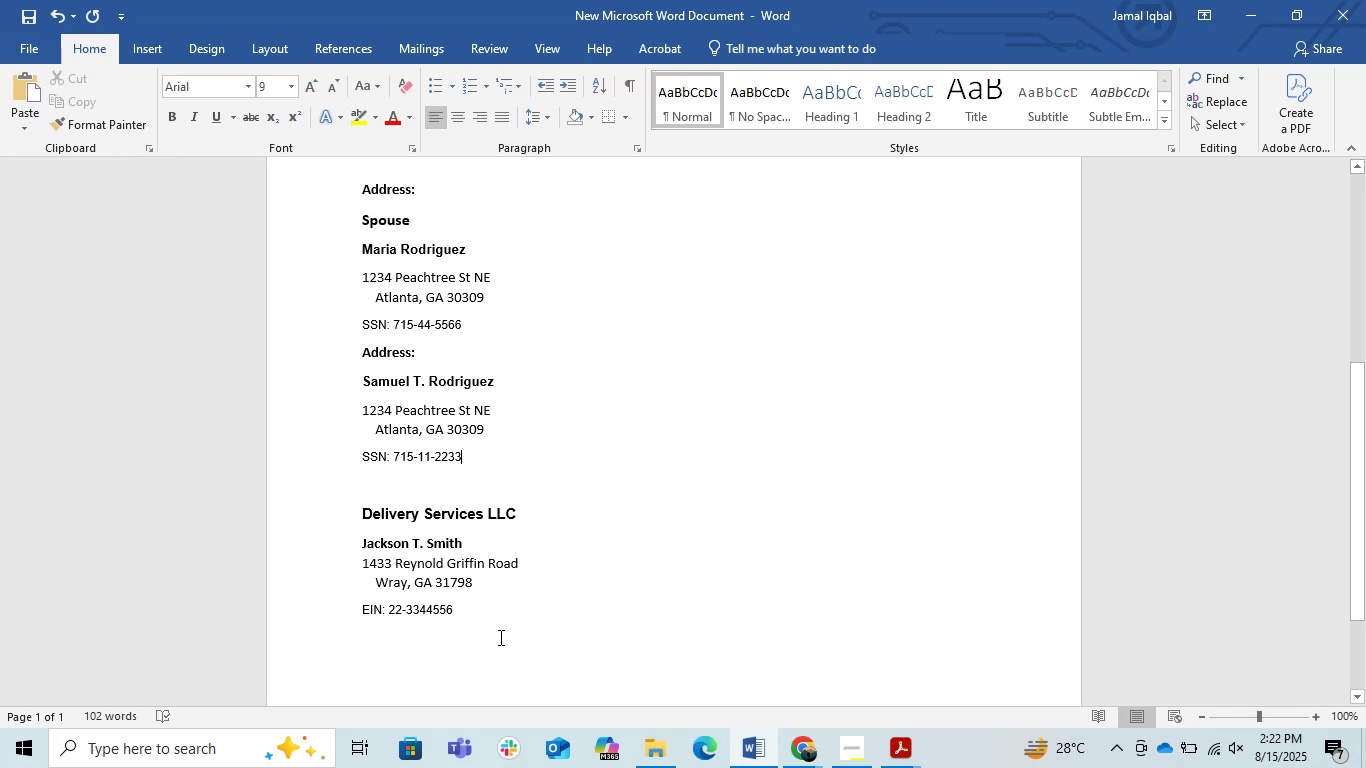 
key(Control+C)
 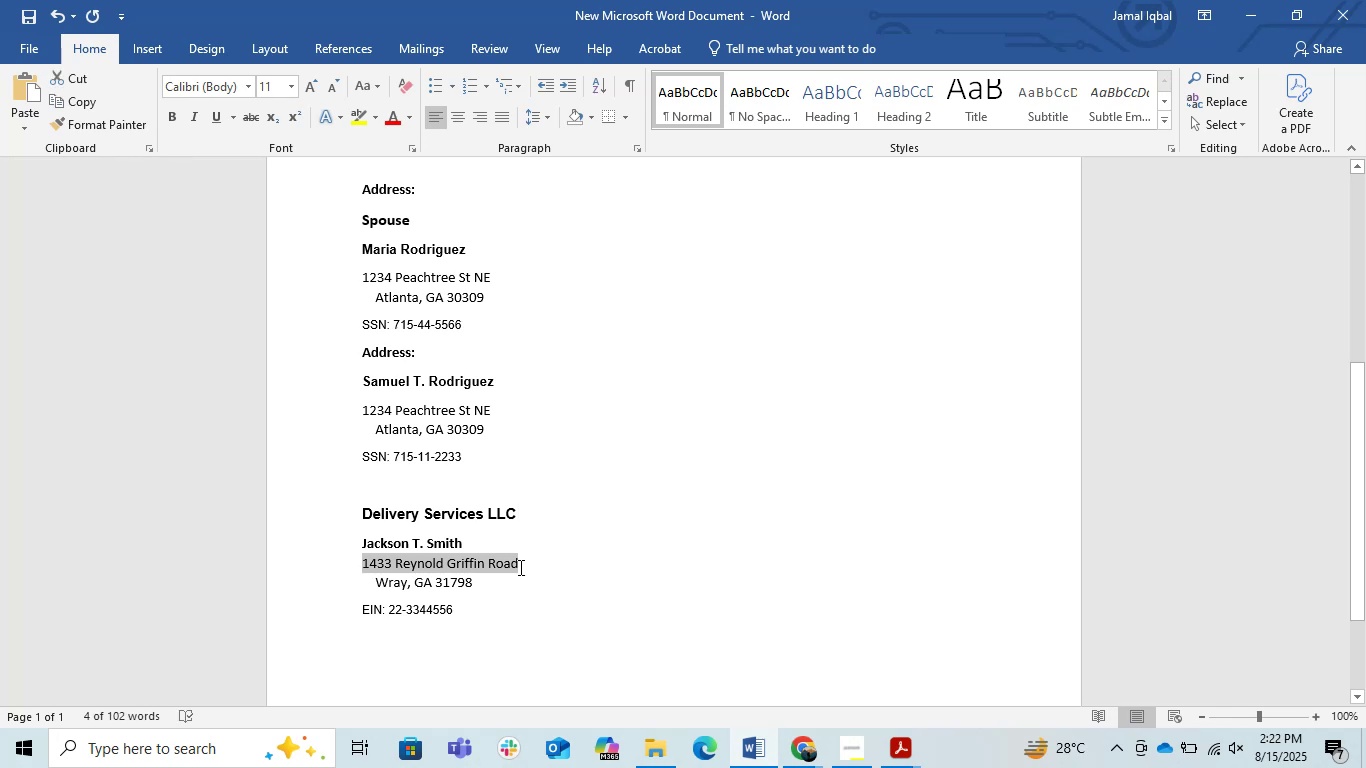 
key(Control+C)
 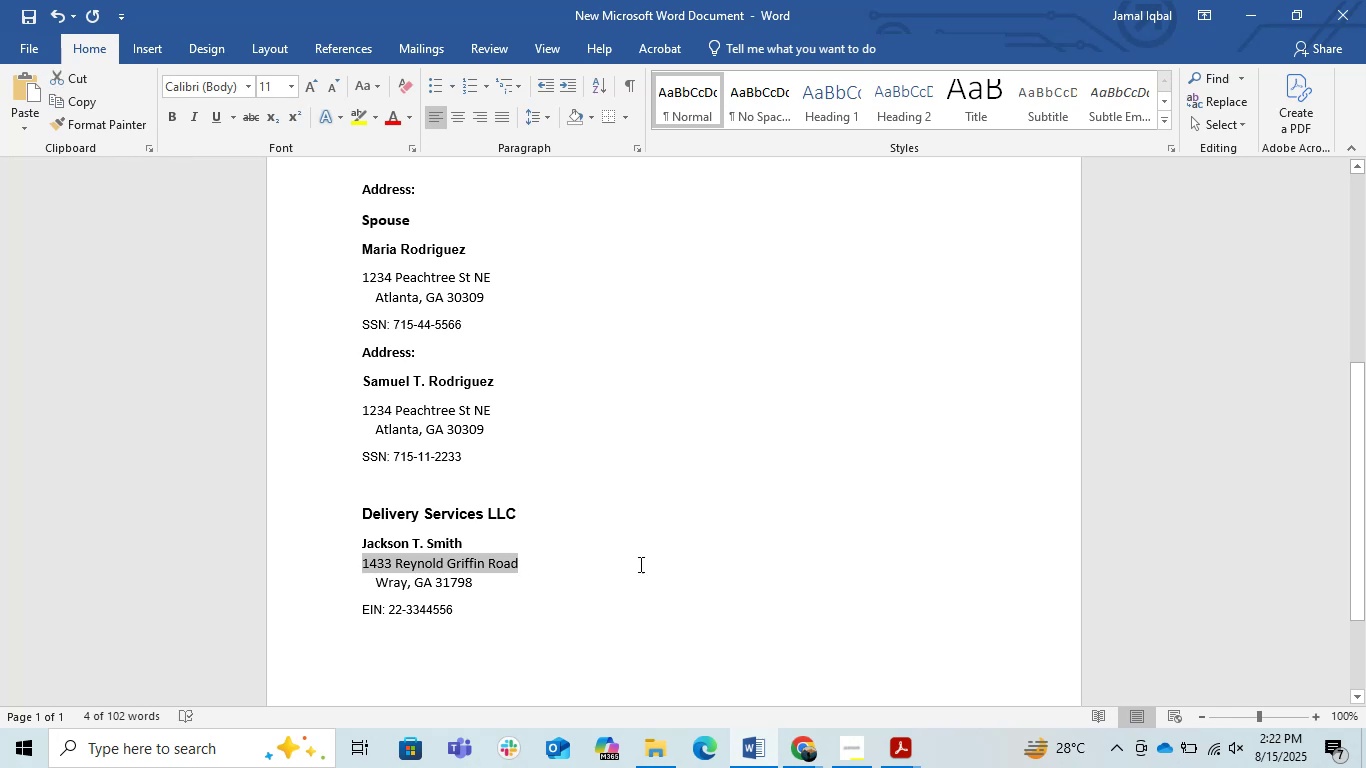 
key(Control+C)
 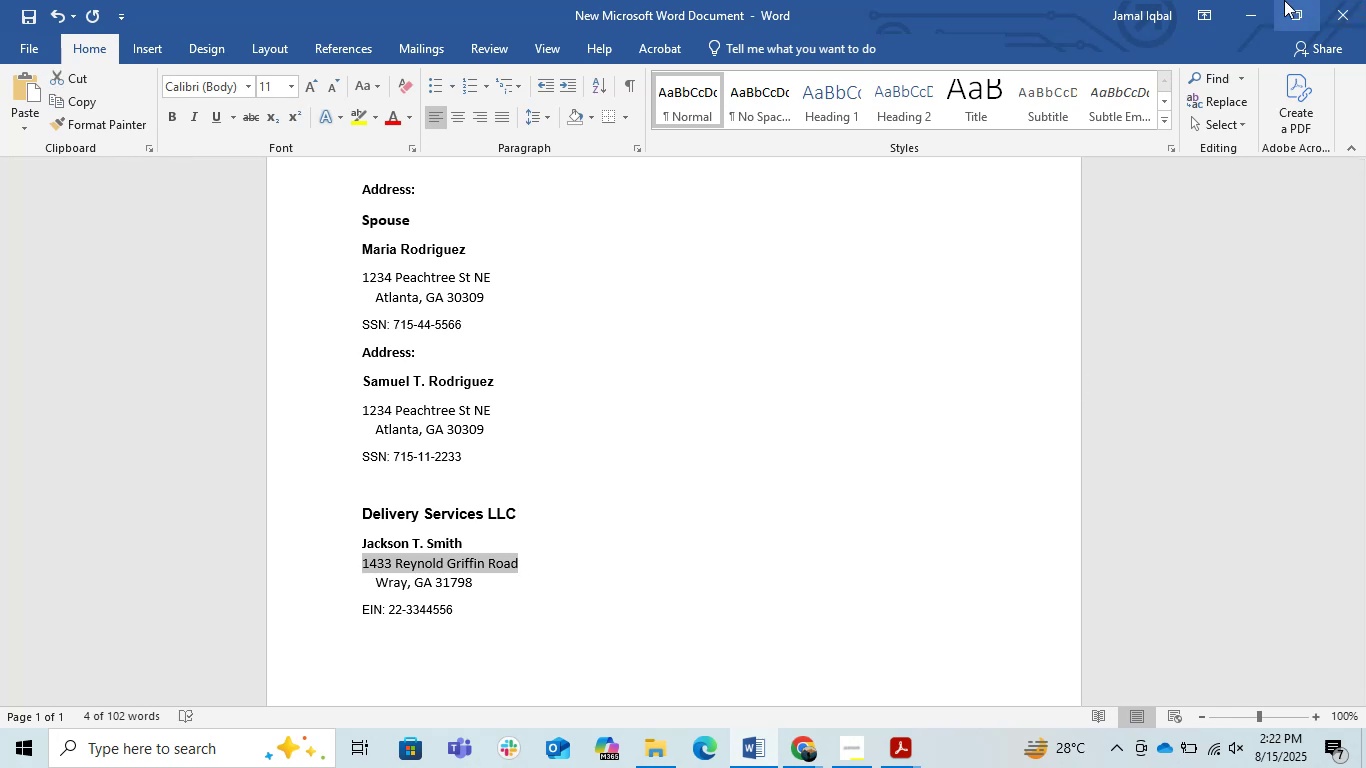 
left_click([1264, 3])
 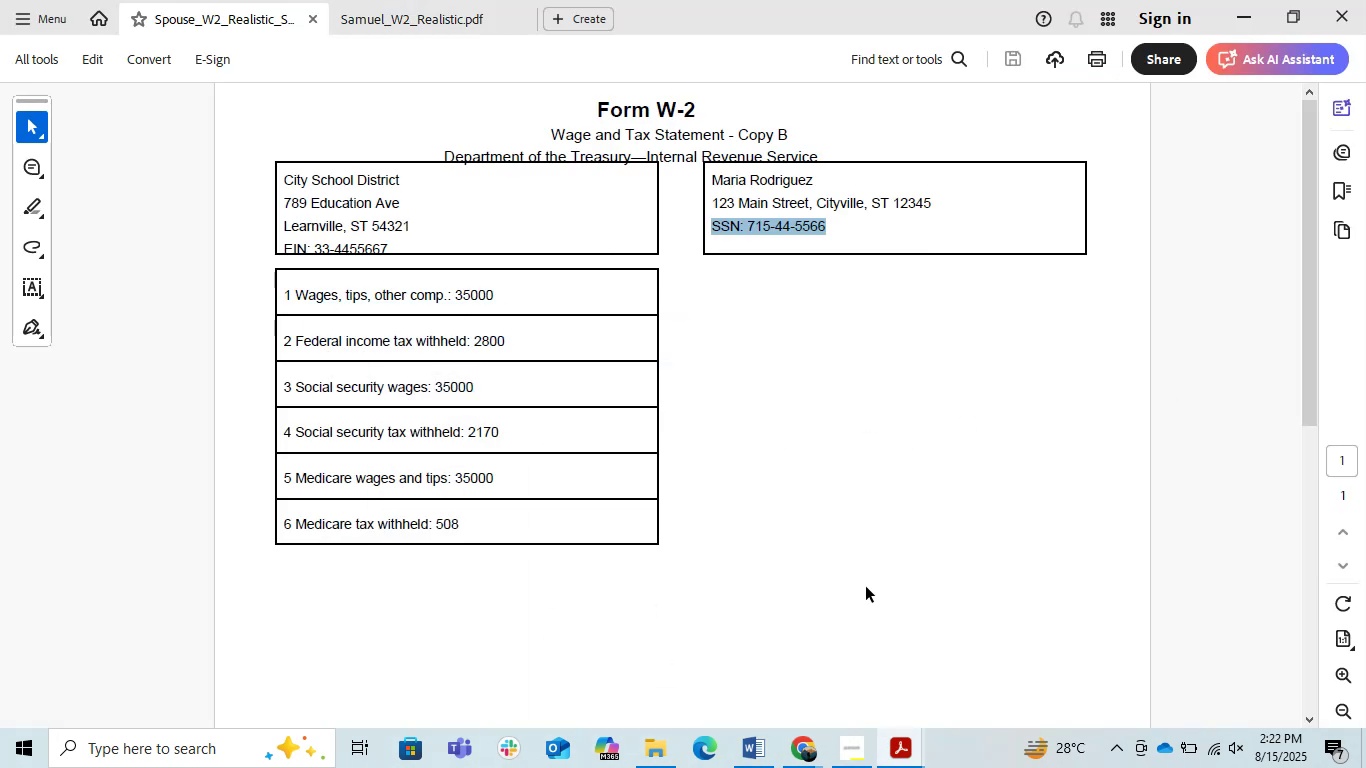 
left_click([823, 767])
 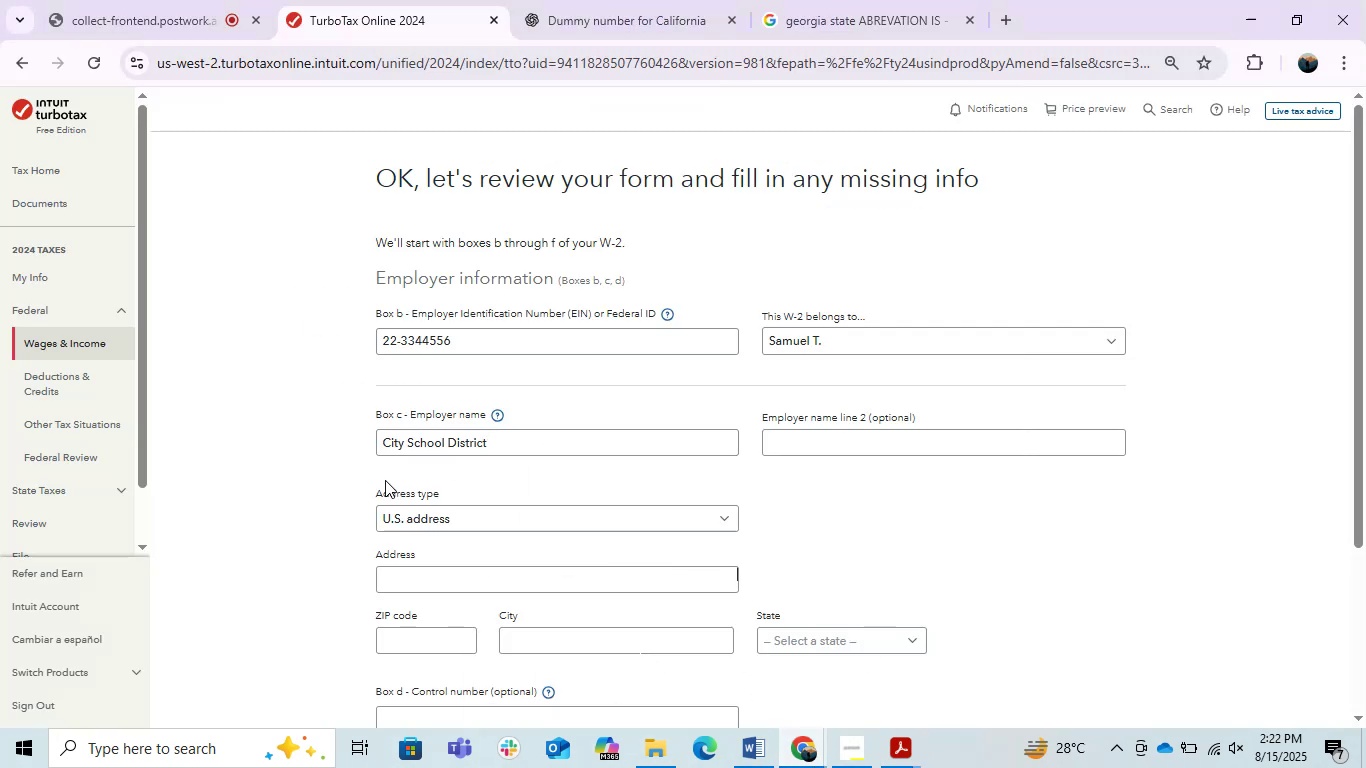 
left_click([443, 576])
 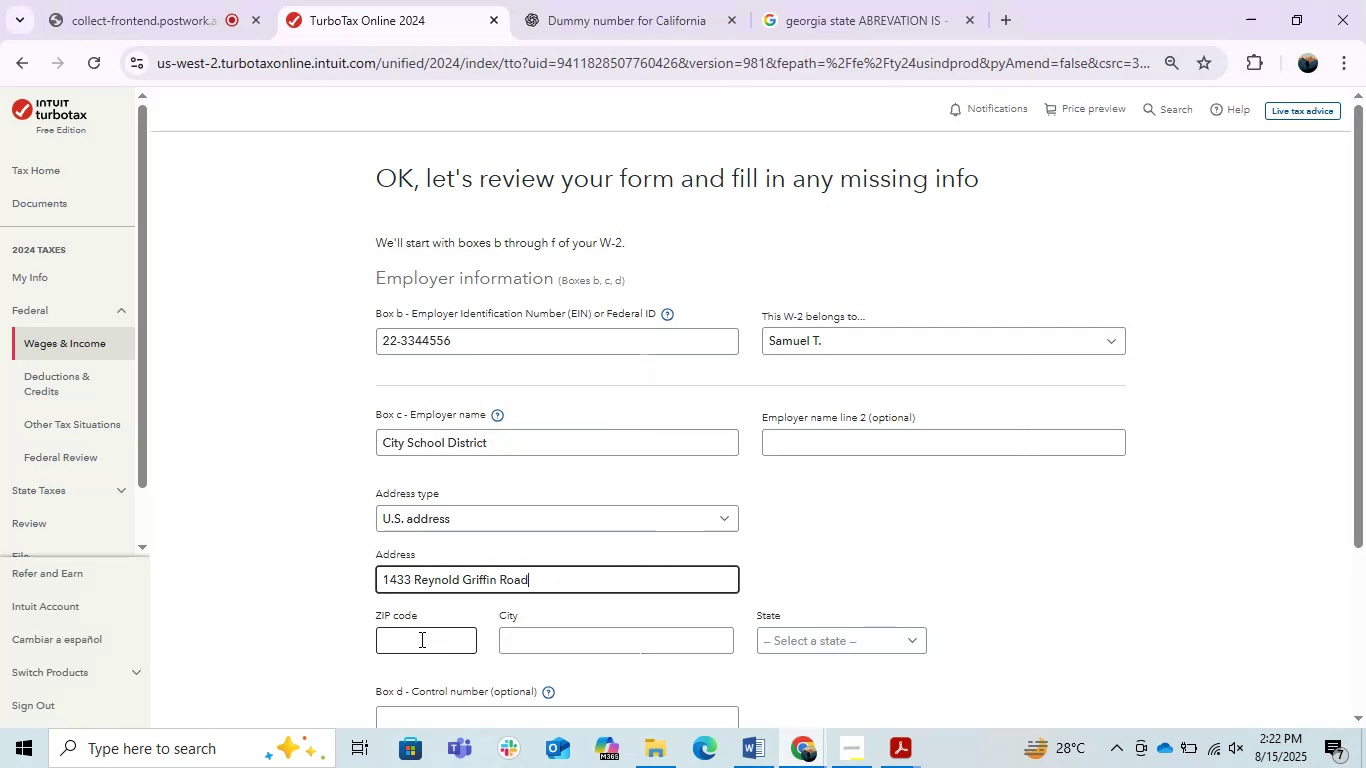 
key(Control+V)
 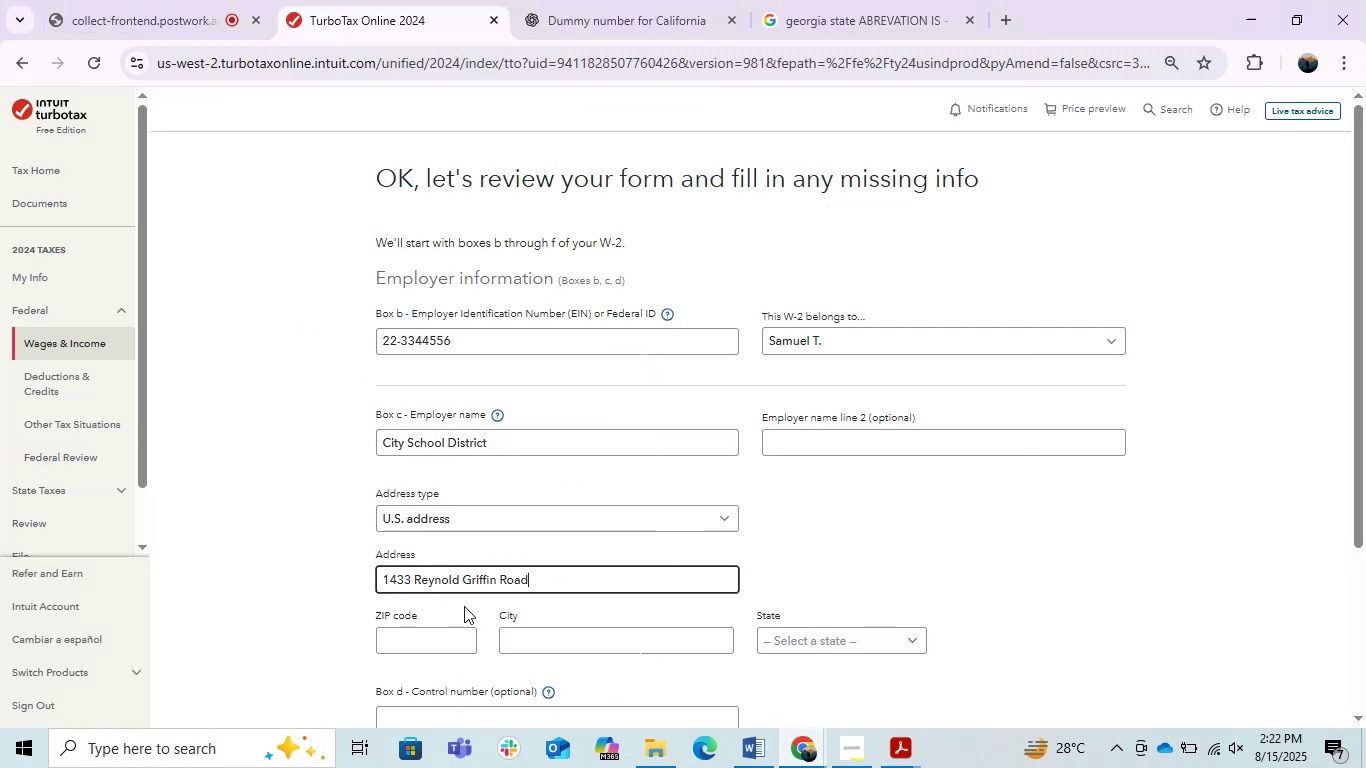 
left_click([420, 642])
 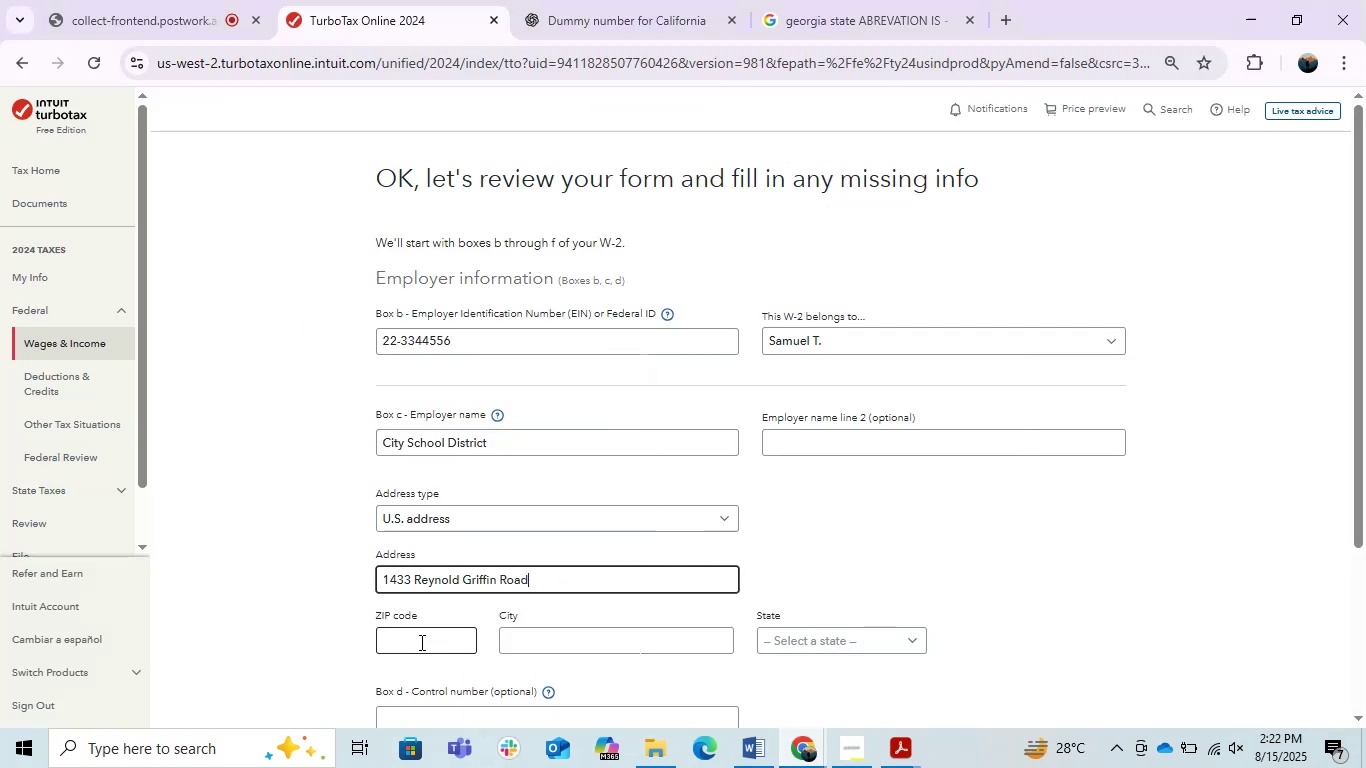 
key(Alt+AltLeft)
 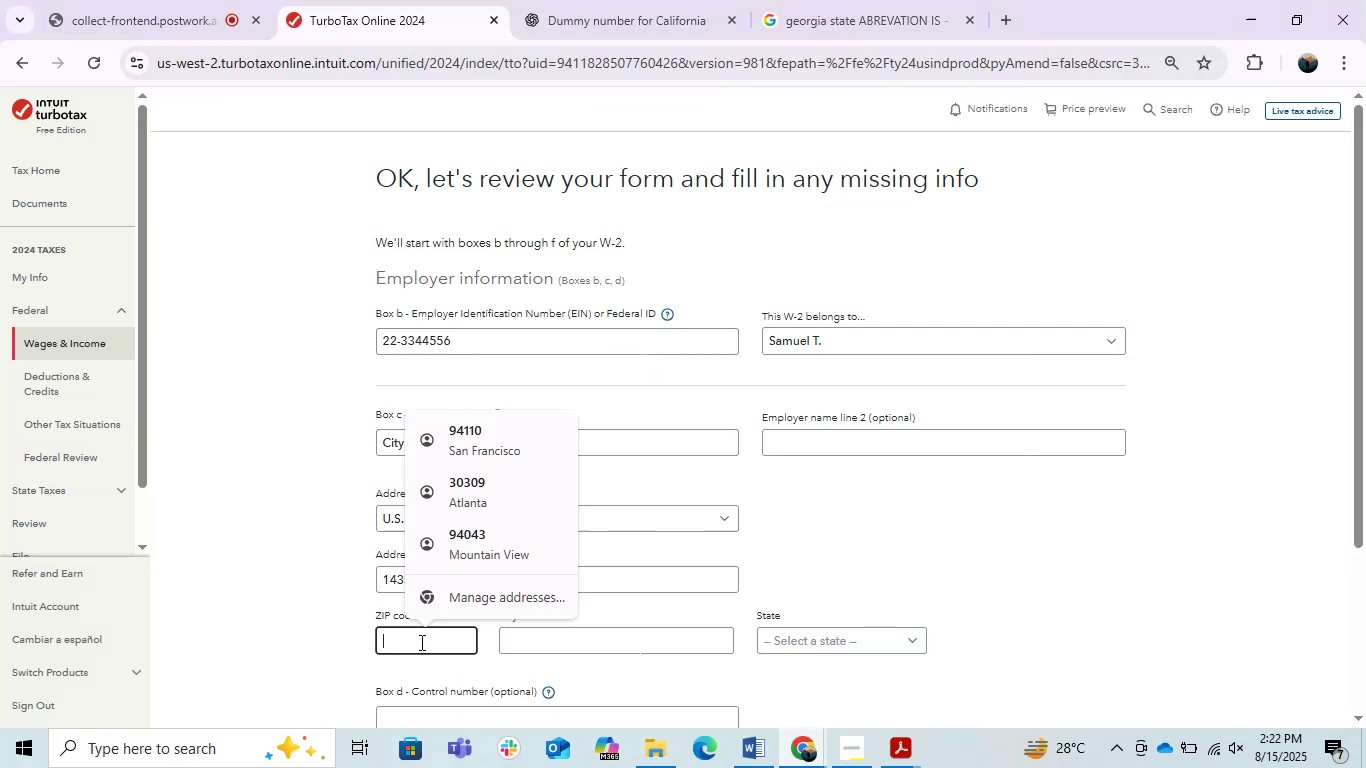 
key(Alt+Tab)
 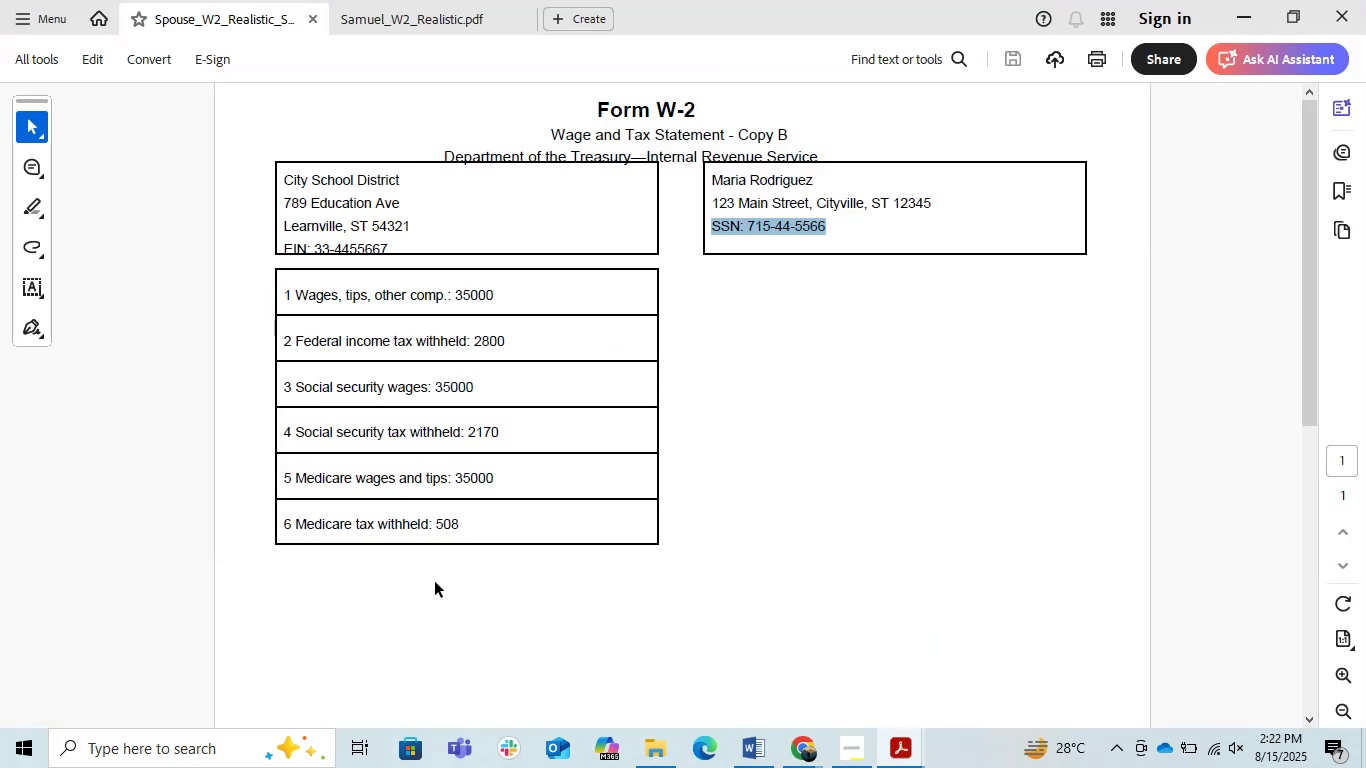 
key(Alt+AltLeft)
 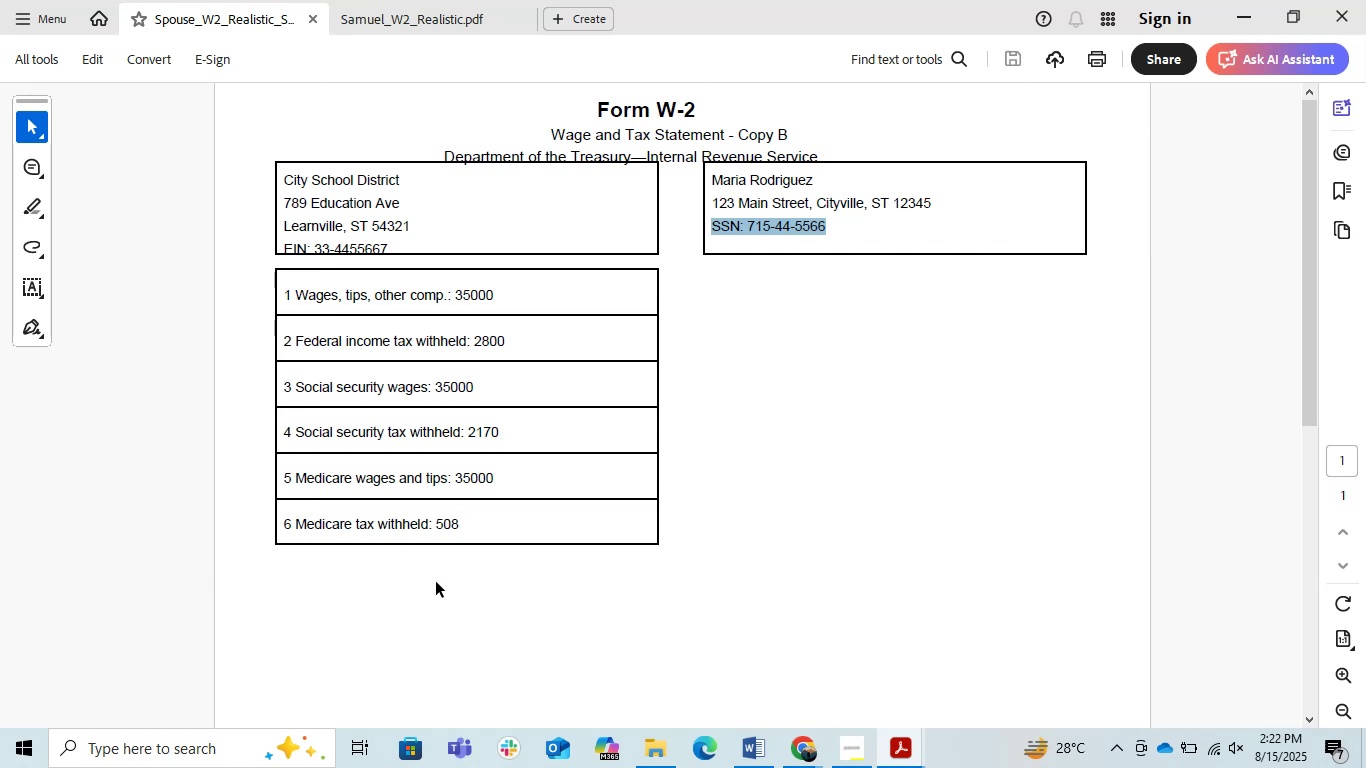 
key(Alt+Tab)
 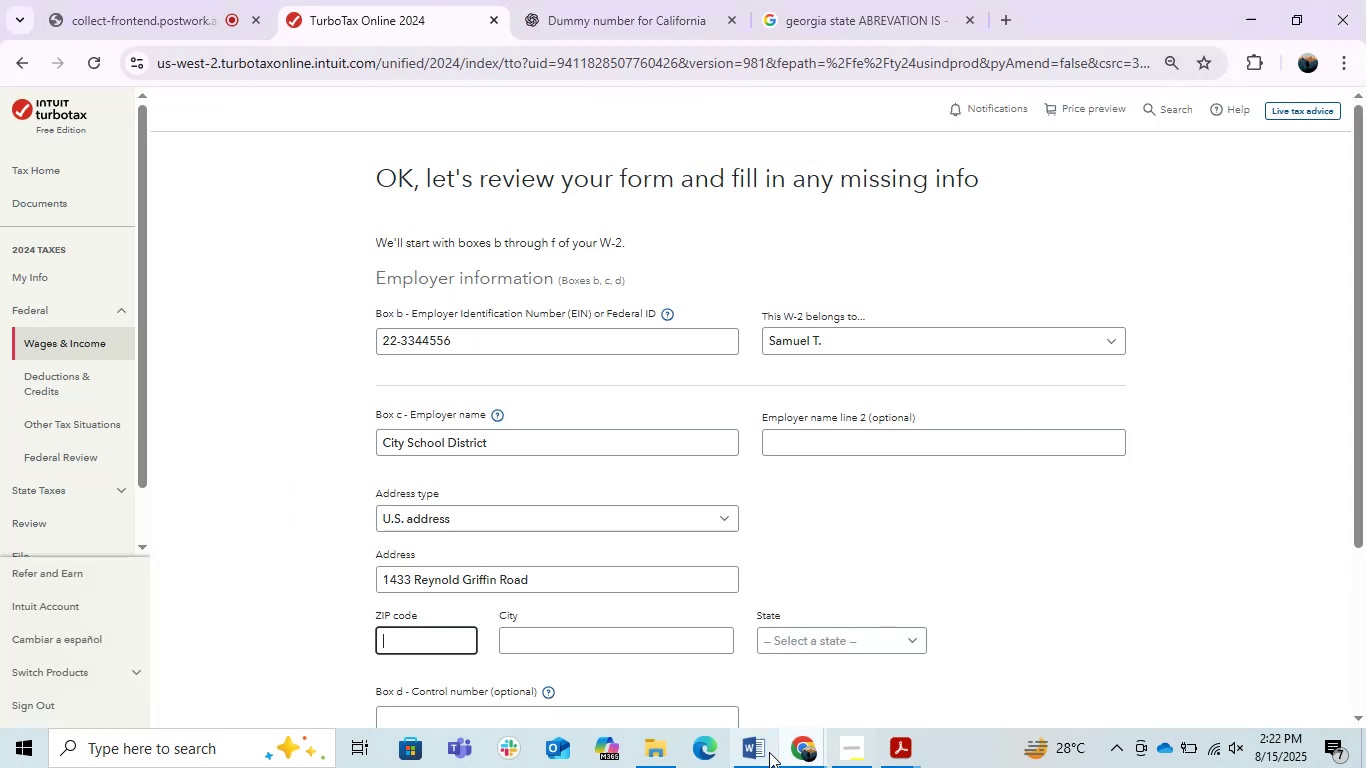 
left_click([754, 747])
 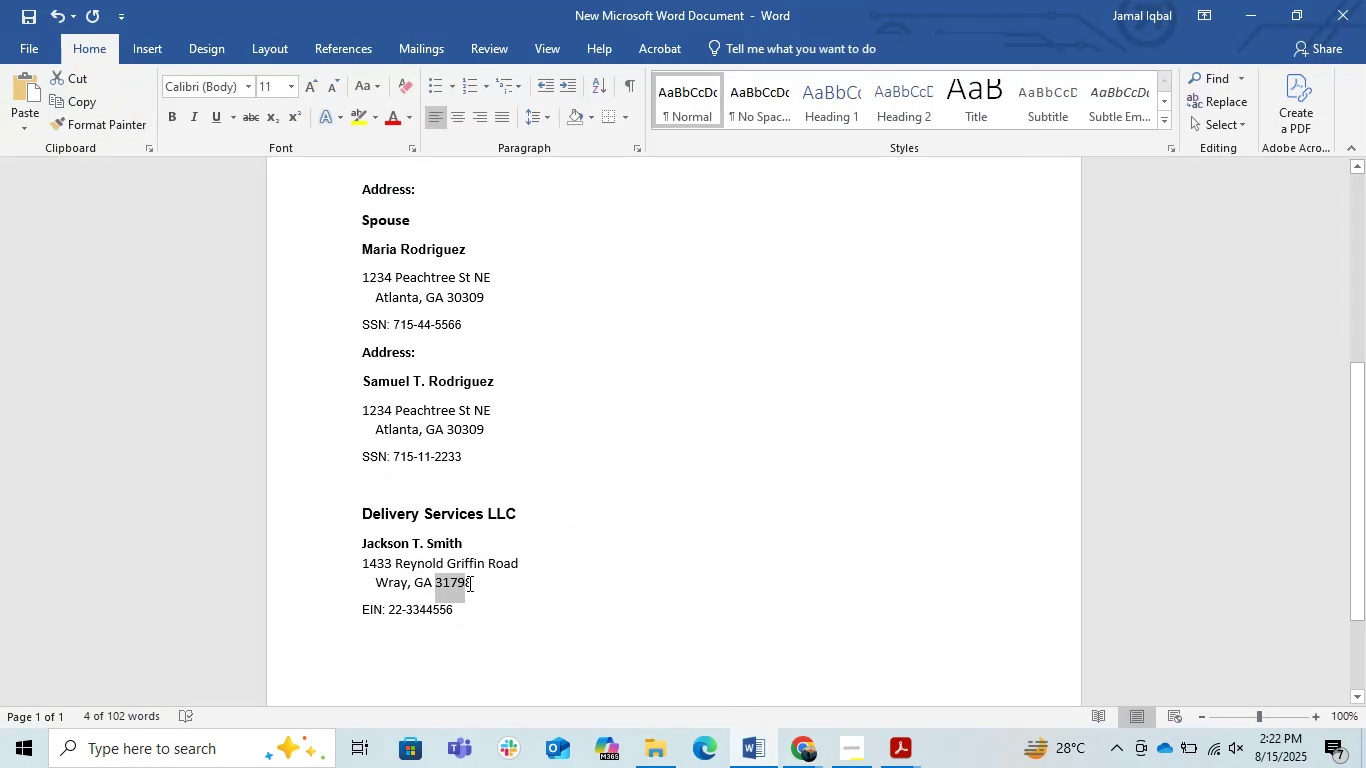 
key(Control+C)
 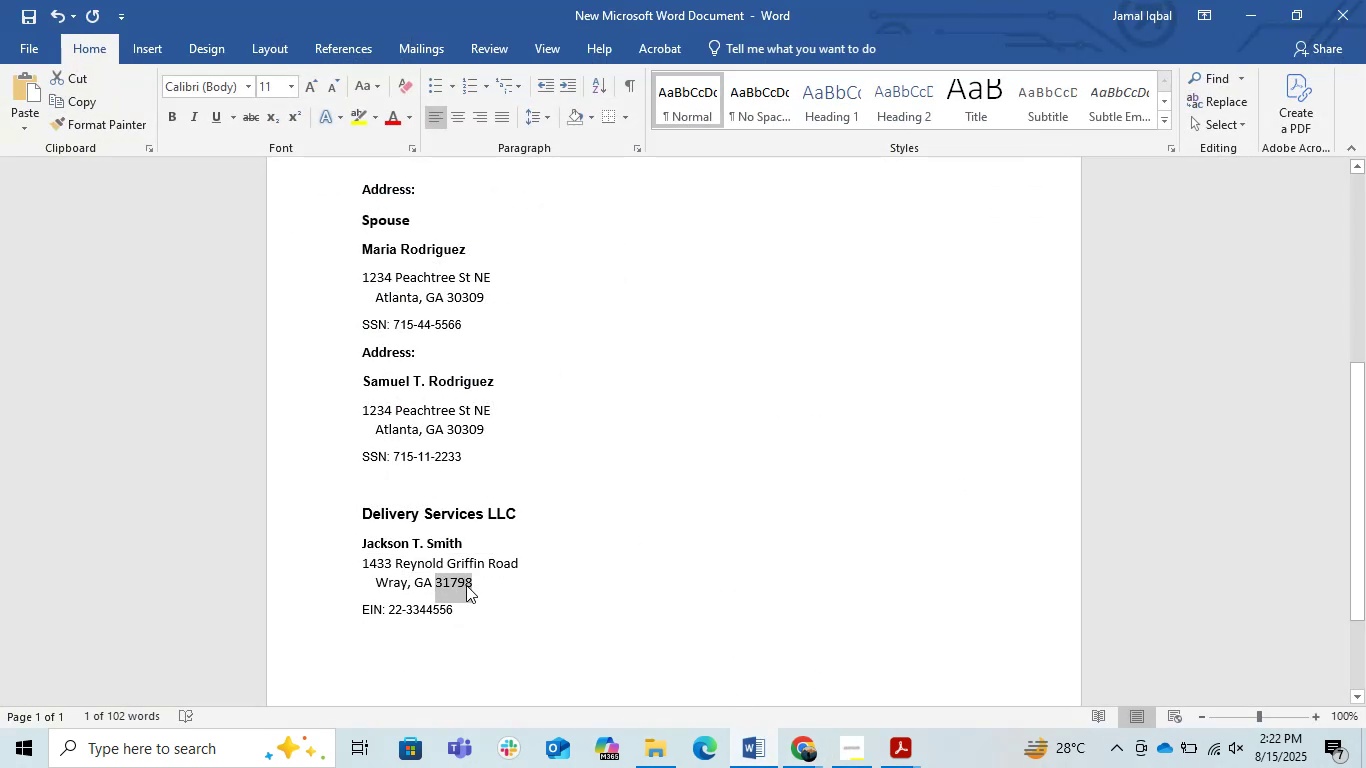 
key(Alt+AltLeft)
 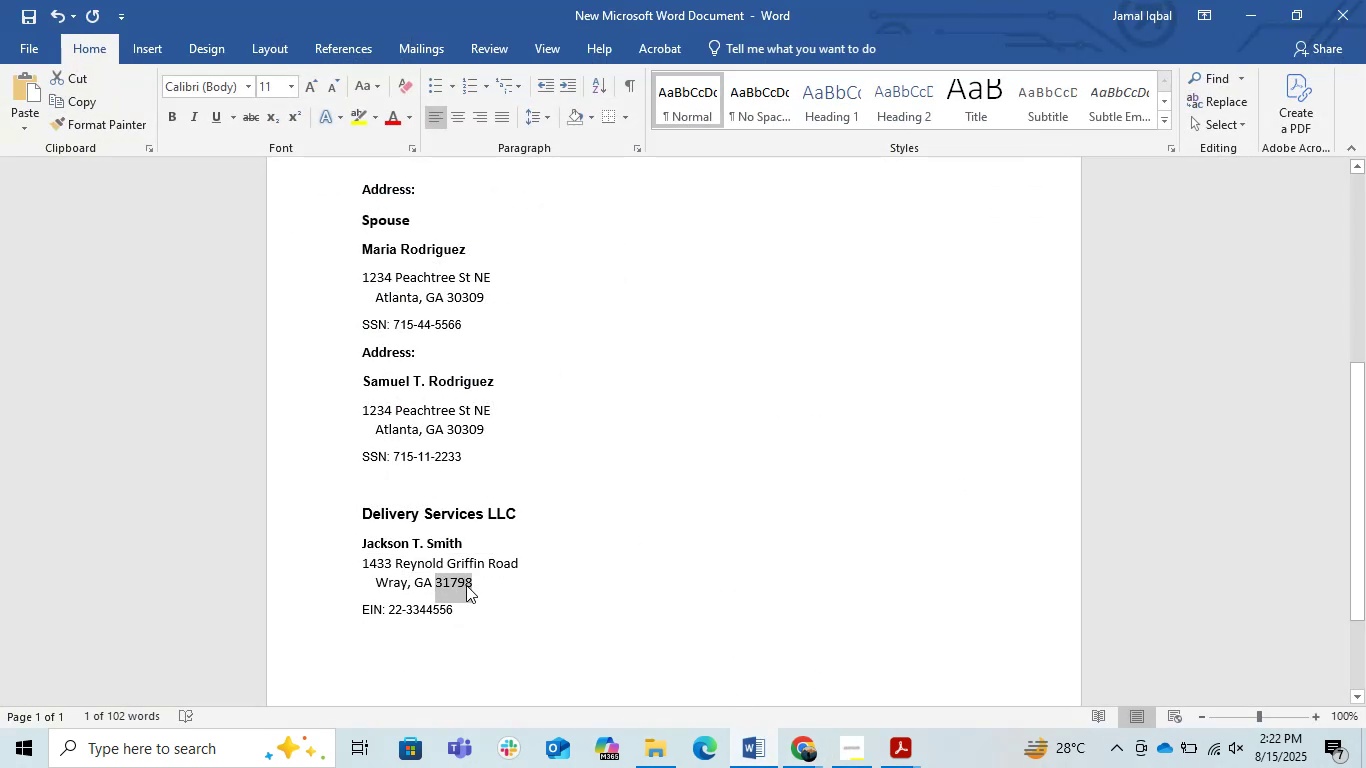 
key(Alt+Tab)
 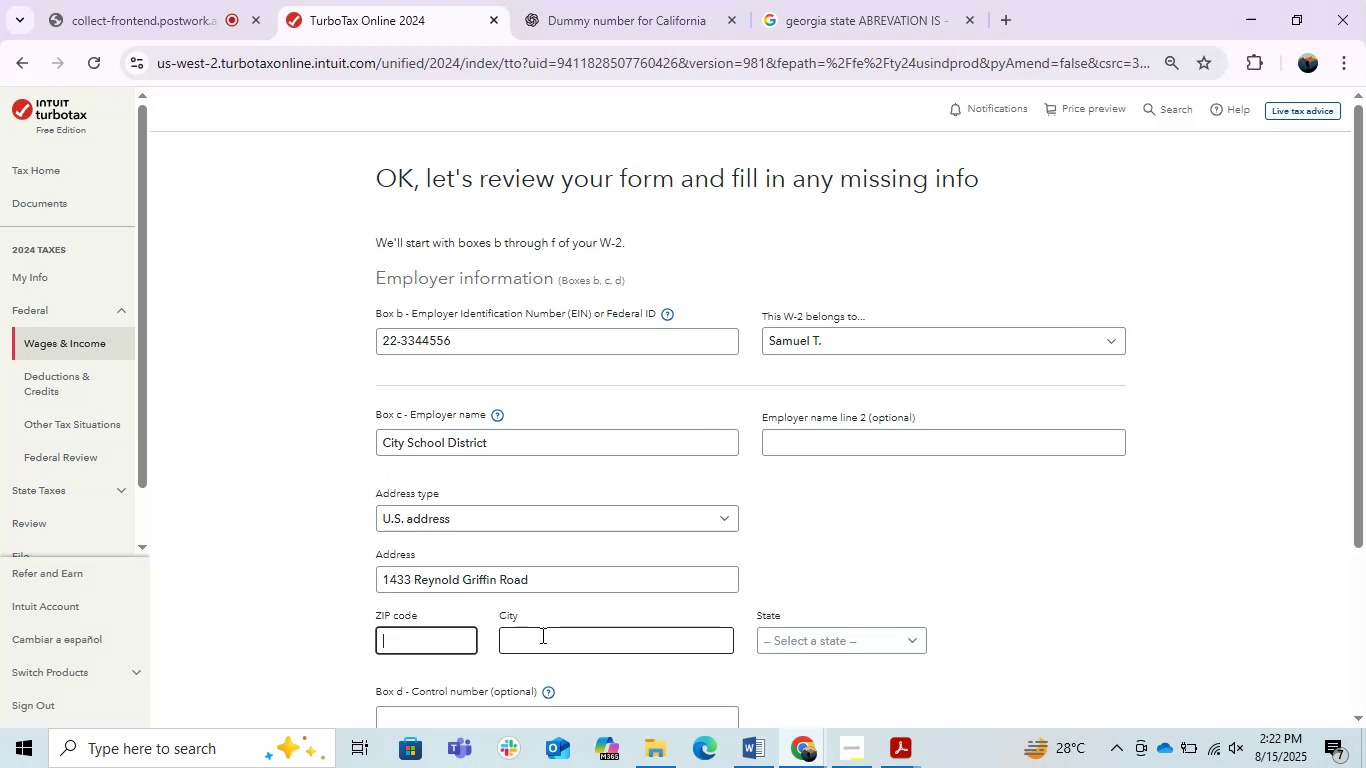 
key(Control+V)
 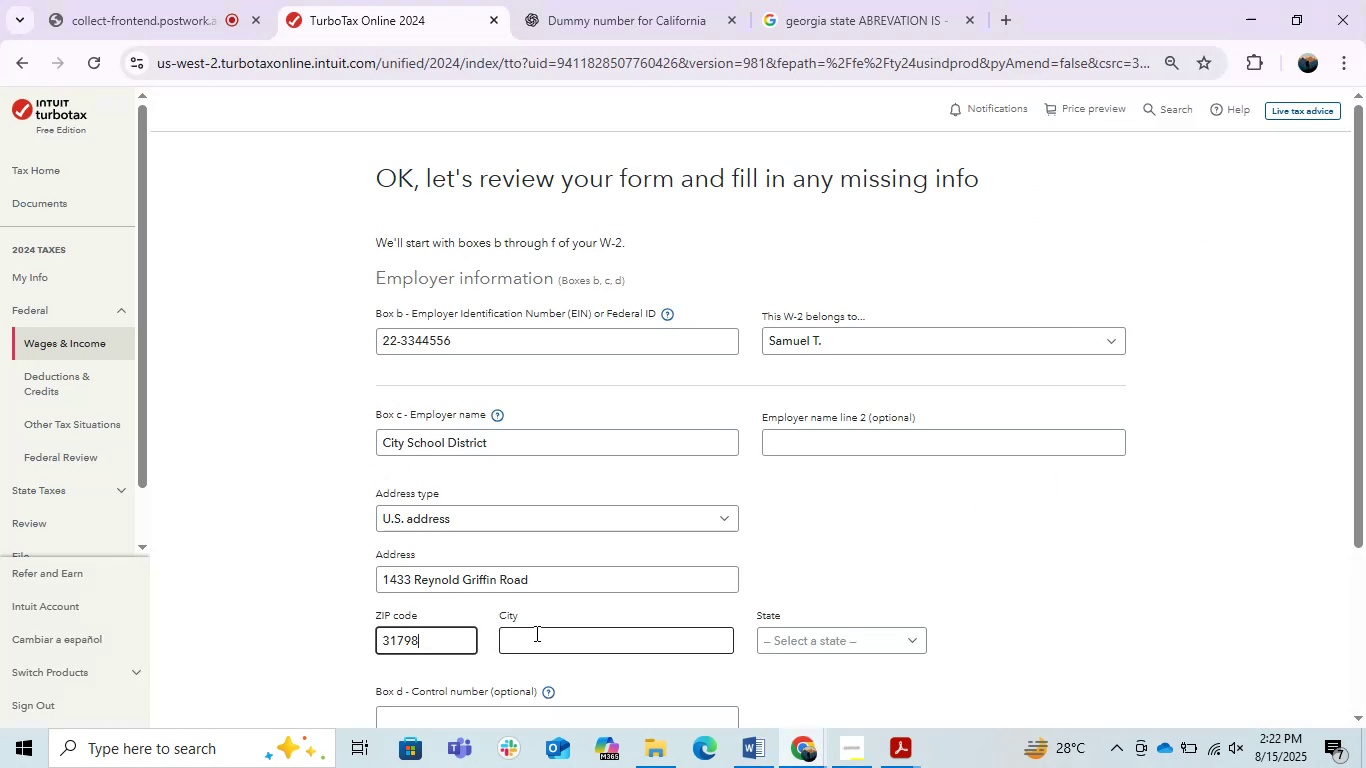 
left_click([535, 633])
 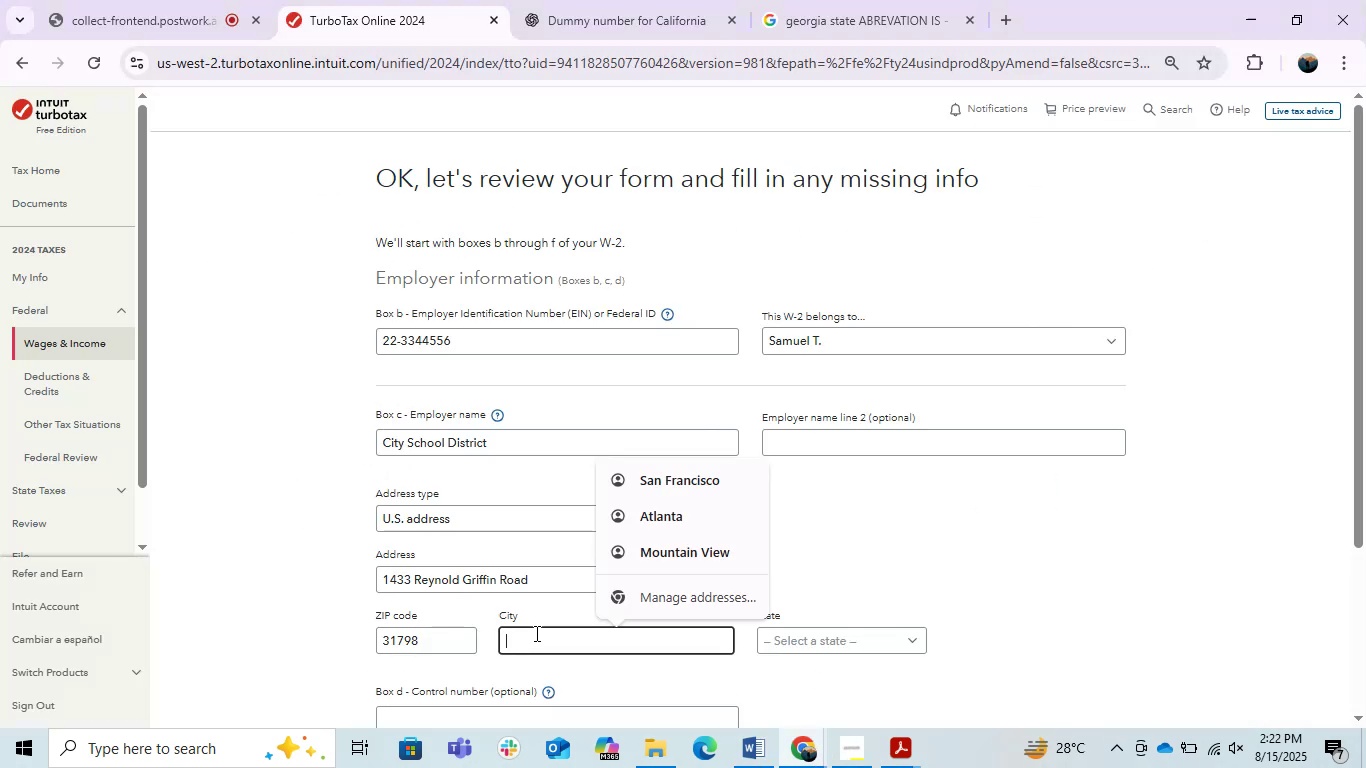 
key(Alt+AltLeft)
 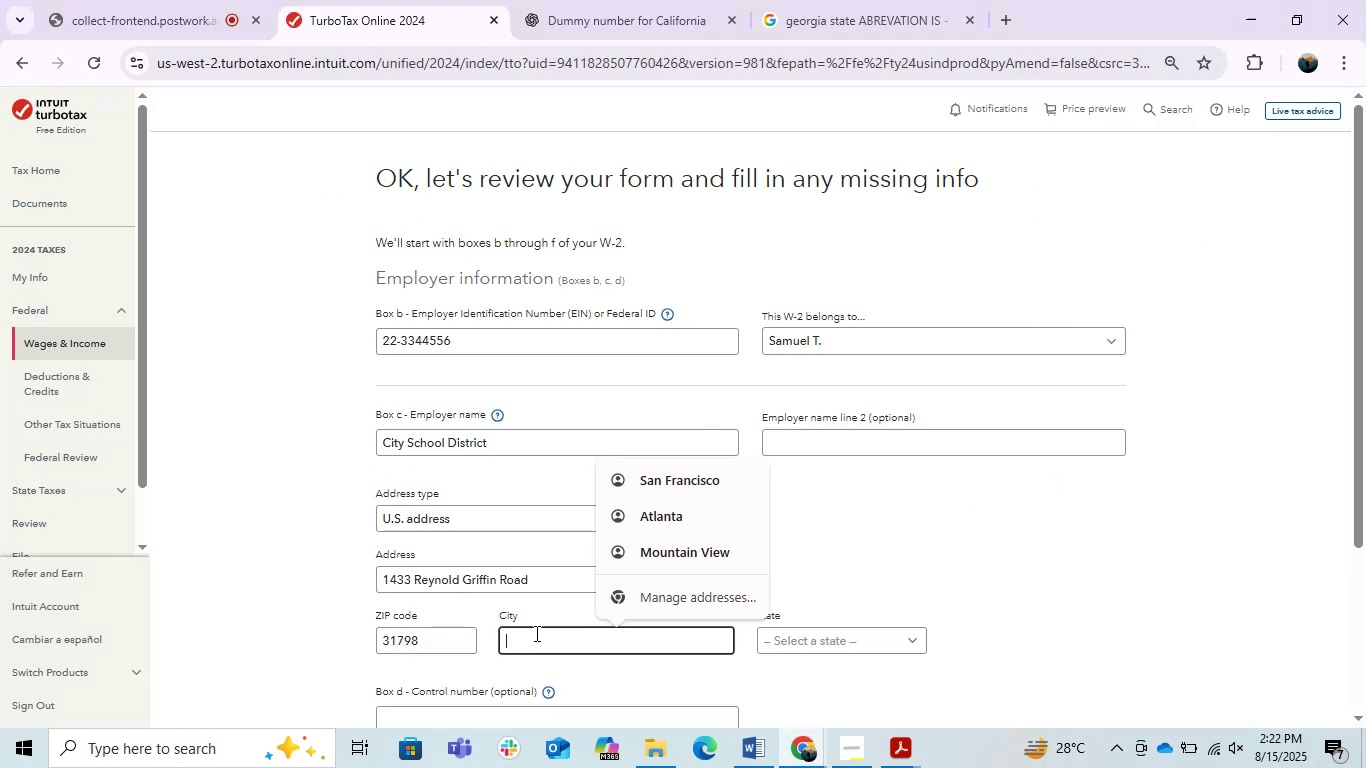 
key(Alt+Tab)
 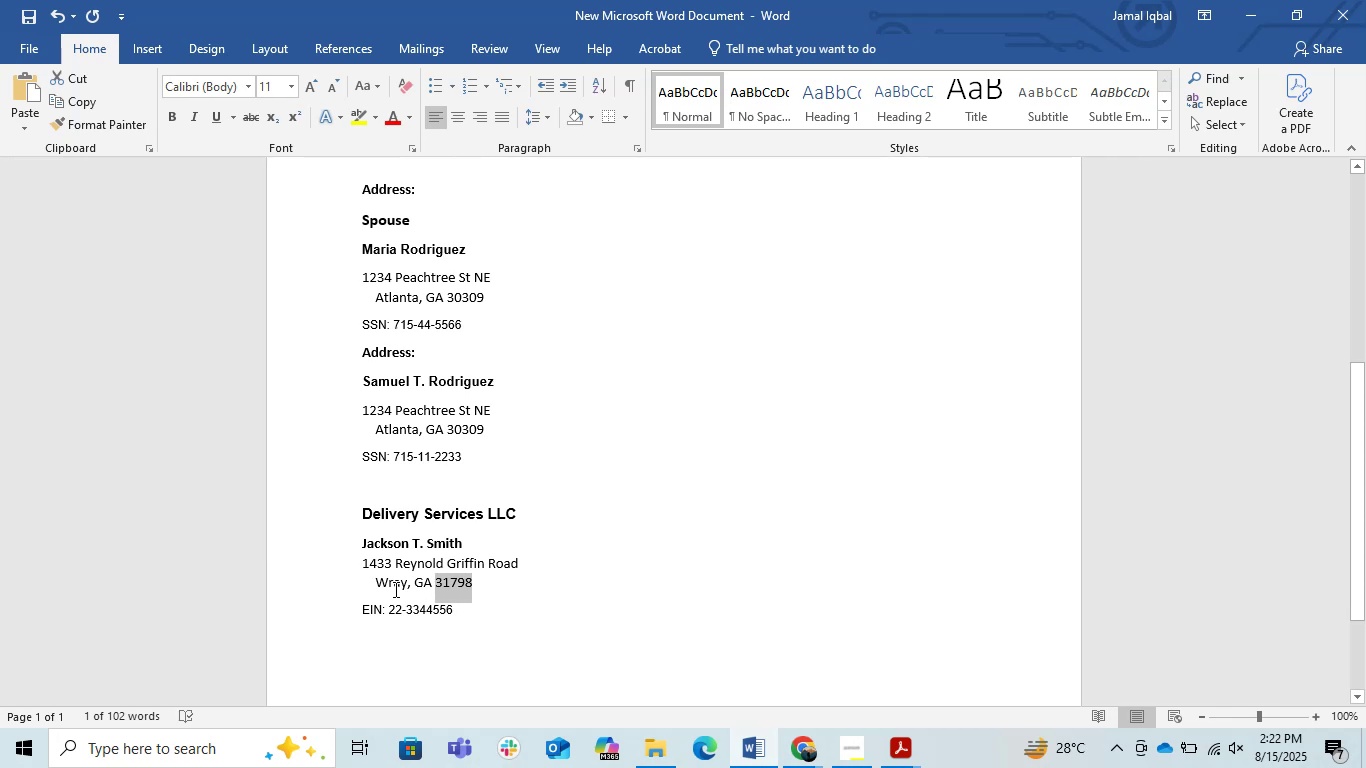 
double_click([390, 586])
 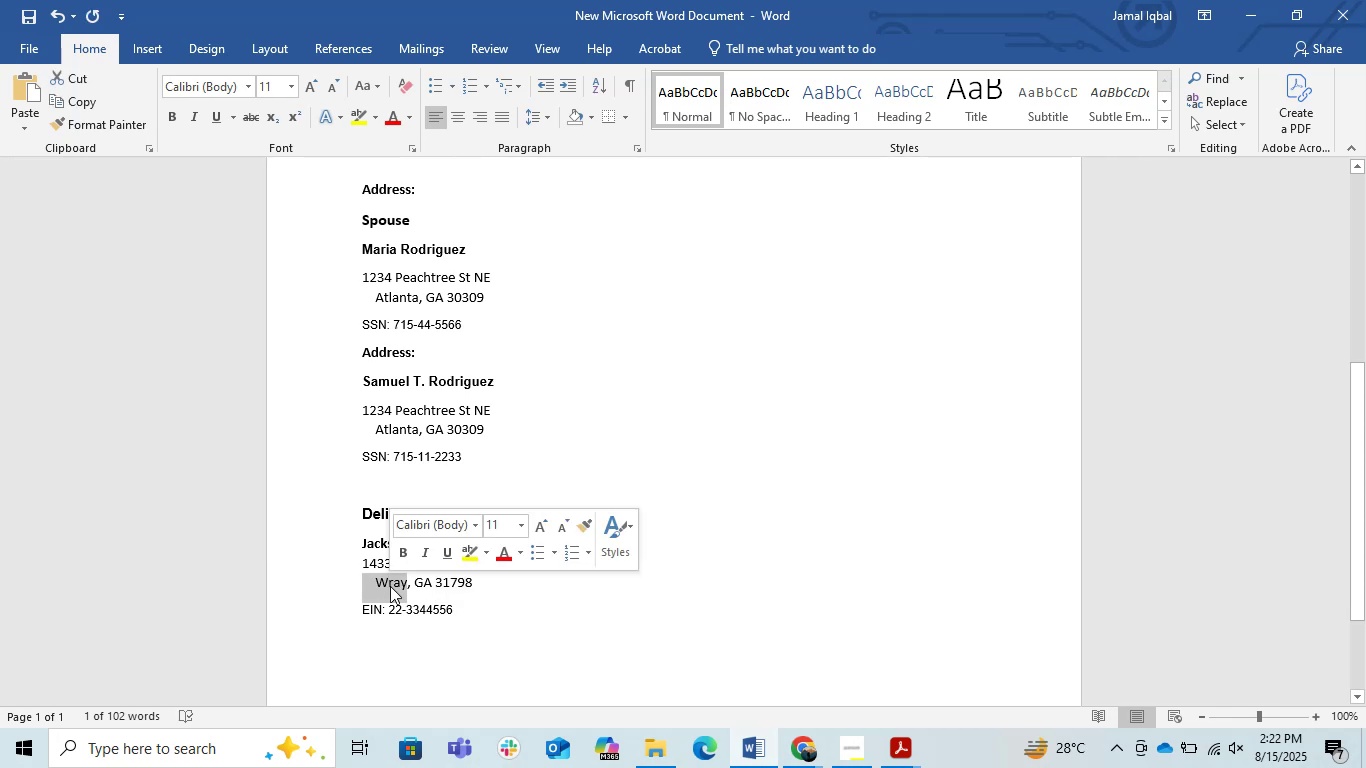 
key(Control+C)
 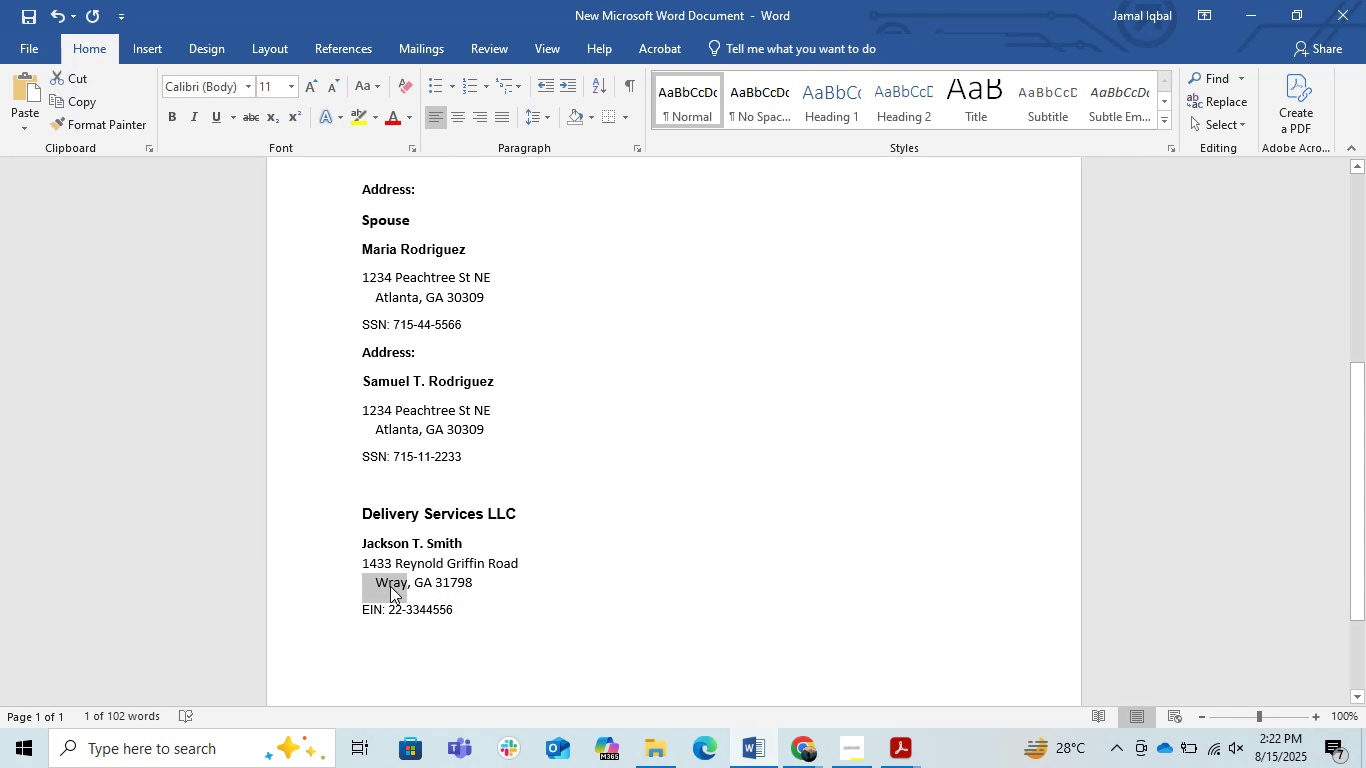 
key(Alt+Tab)
 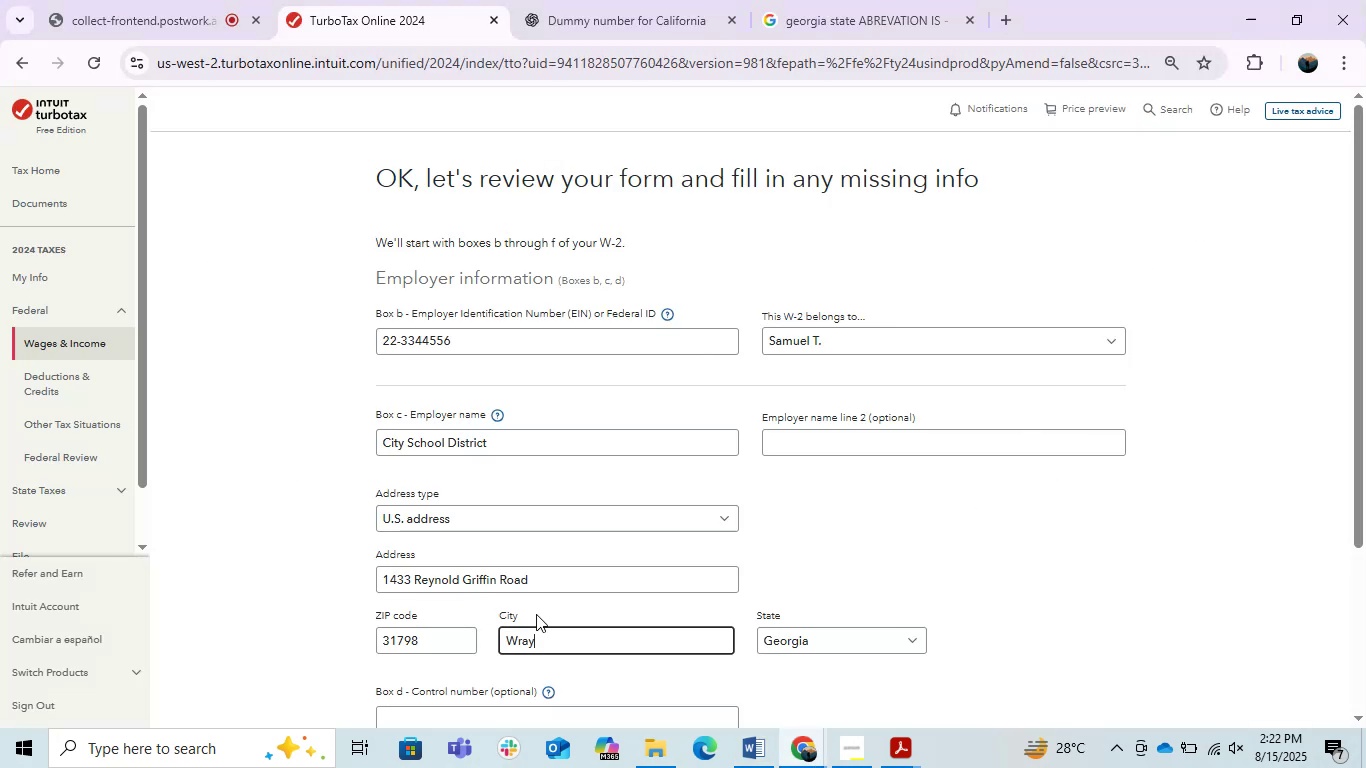 
key(Control+ControlLeft)
 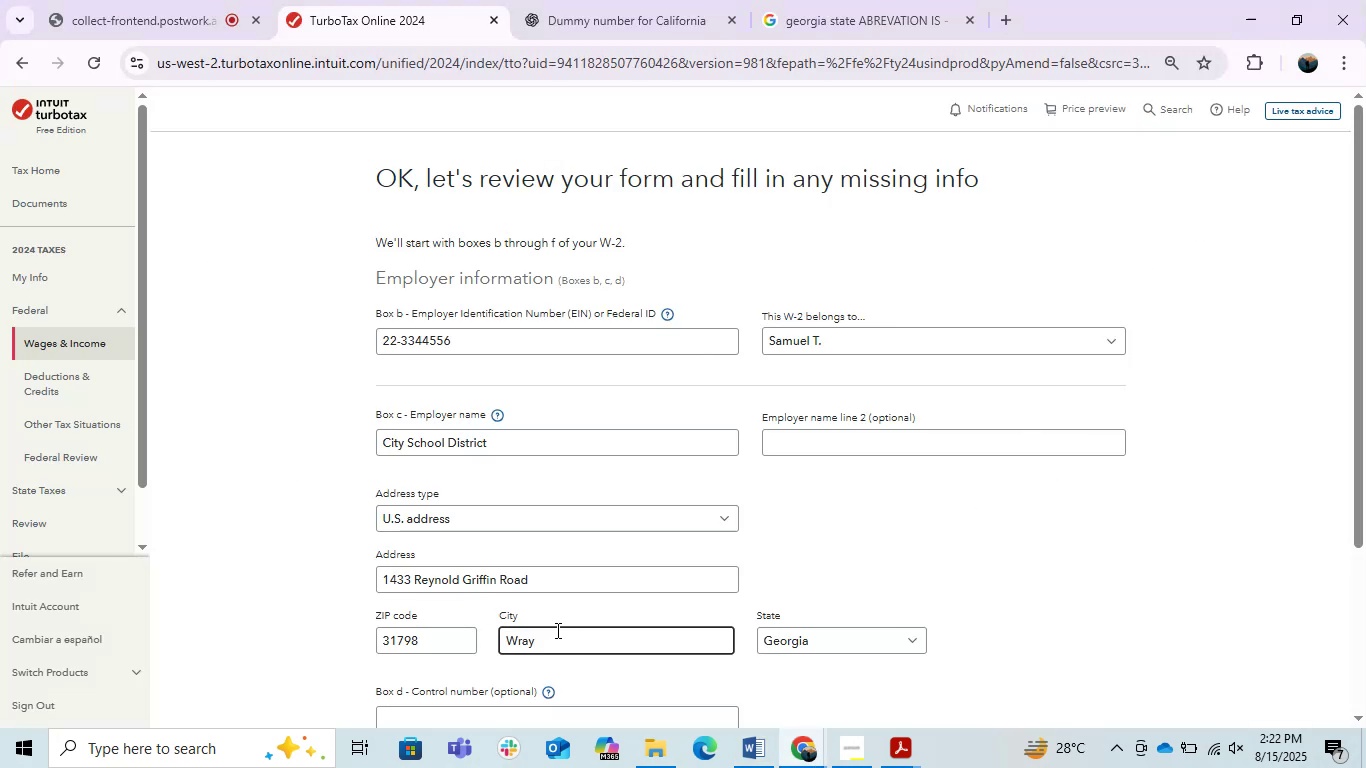 
hold_key(key=ControlLeft, duration=0.33)
 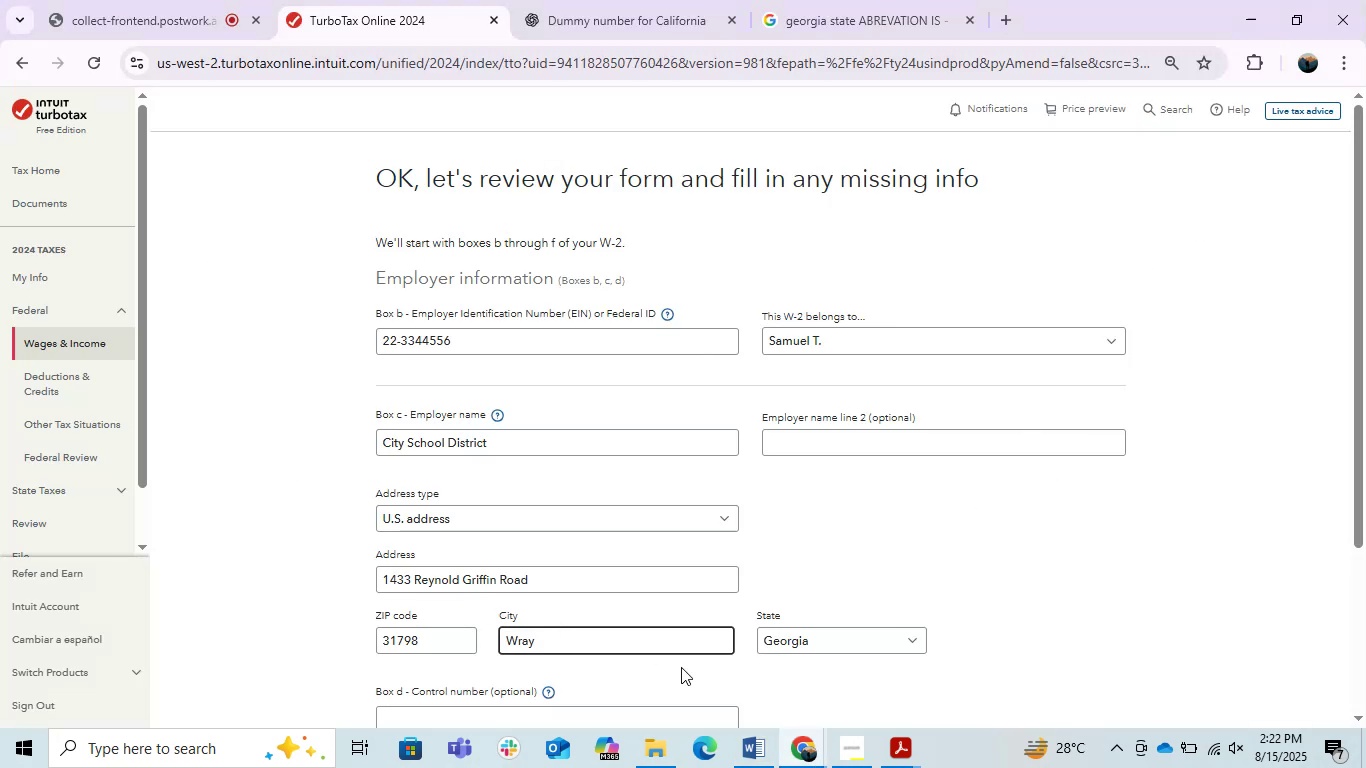 
left_click([760, 680])
 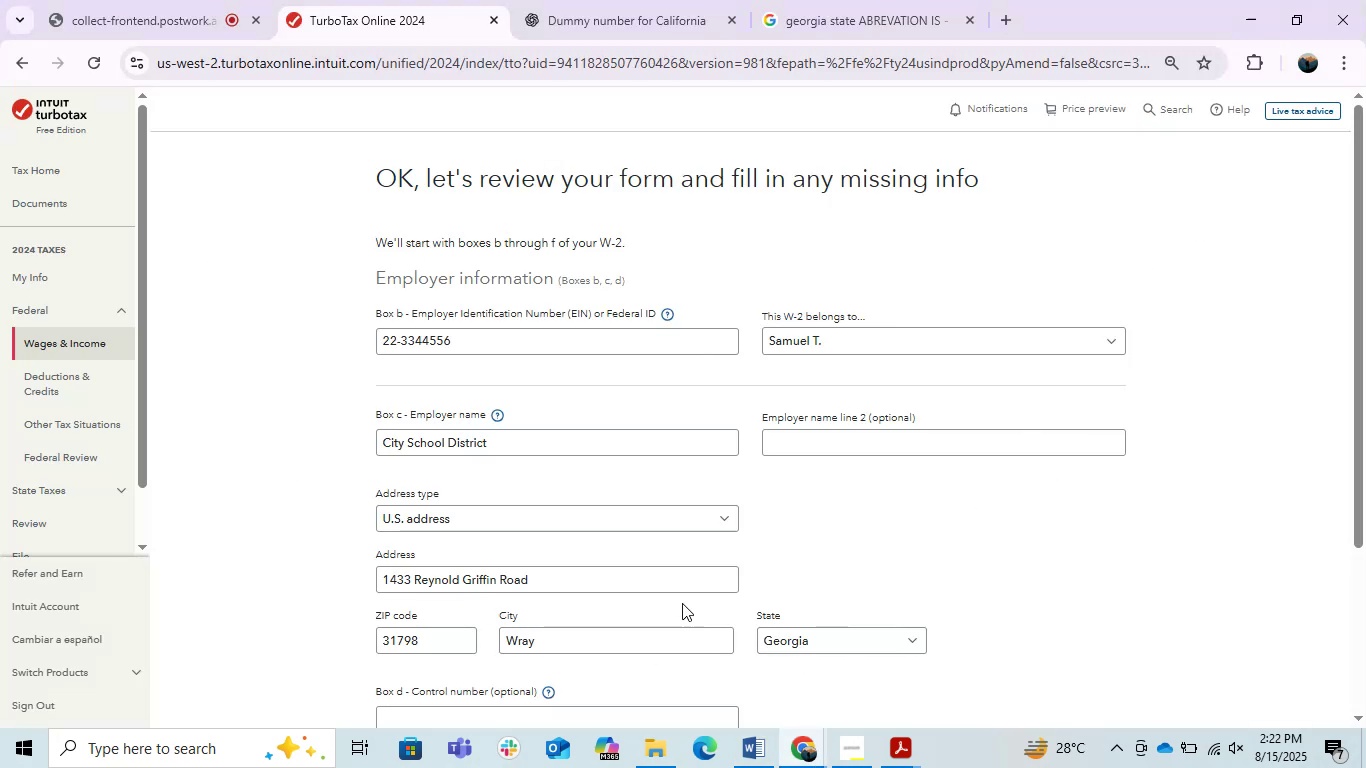 
scroll: coordinate [678, 575], scroll_direction: down, amount: 1.0
 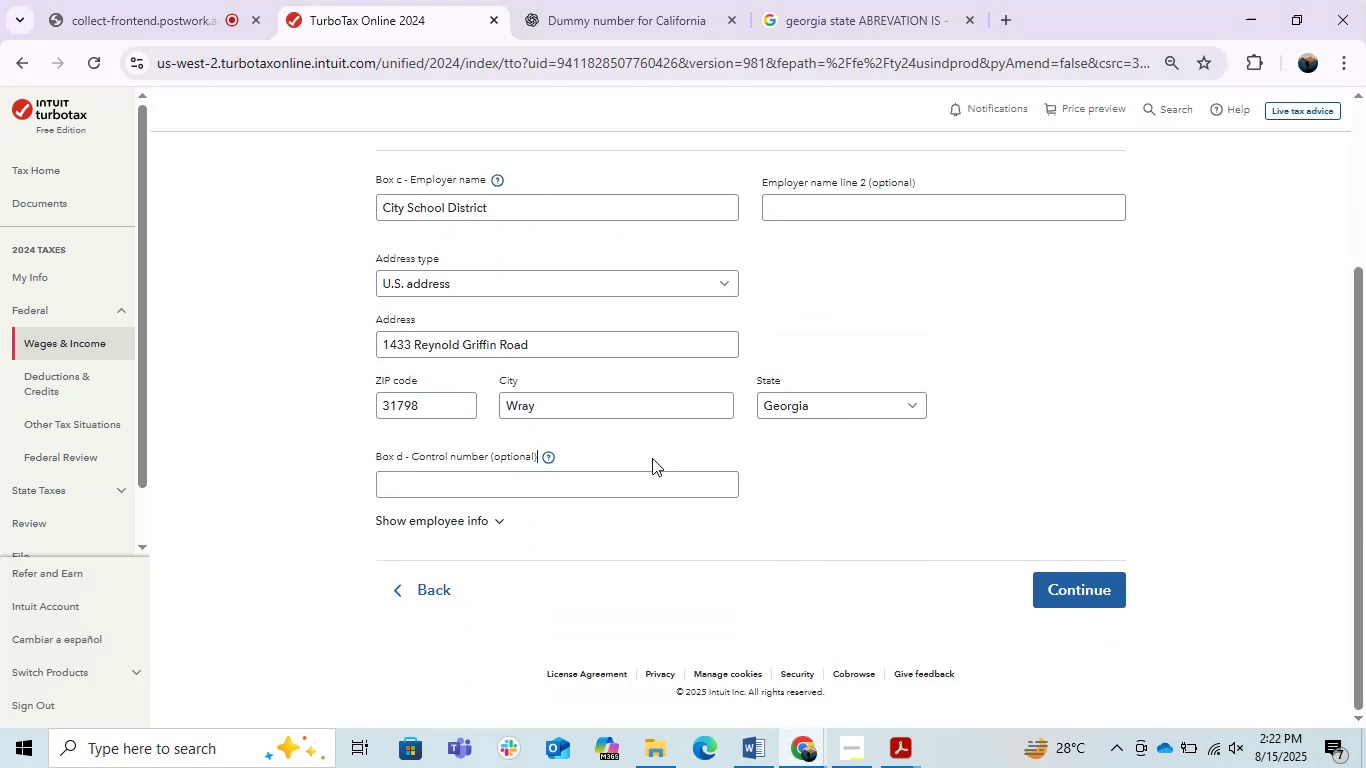 
left_click([636, 437])
 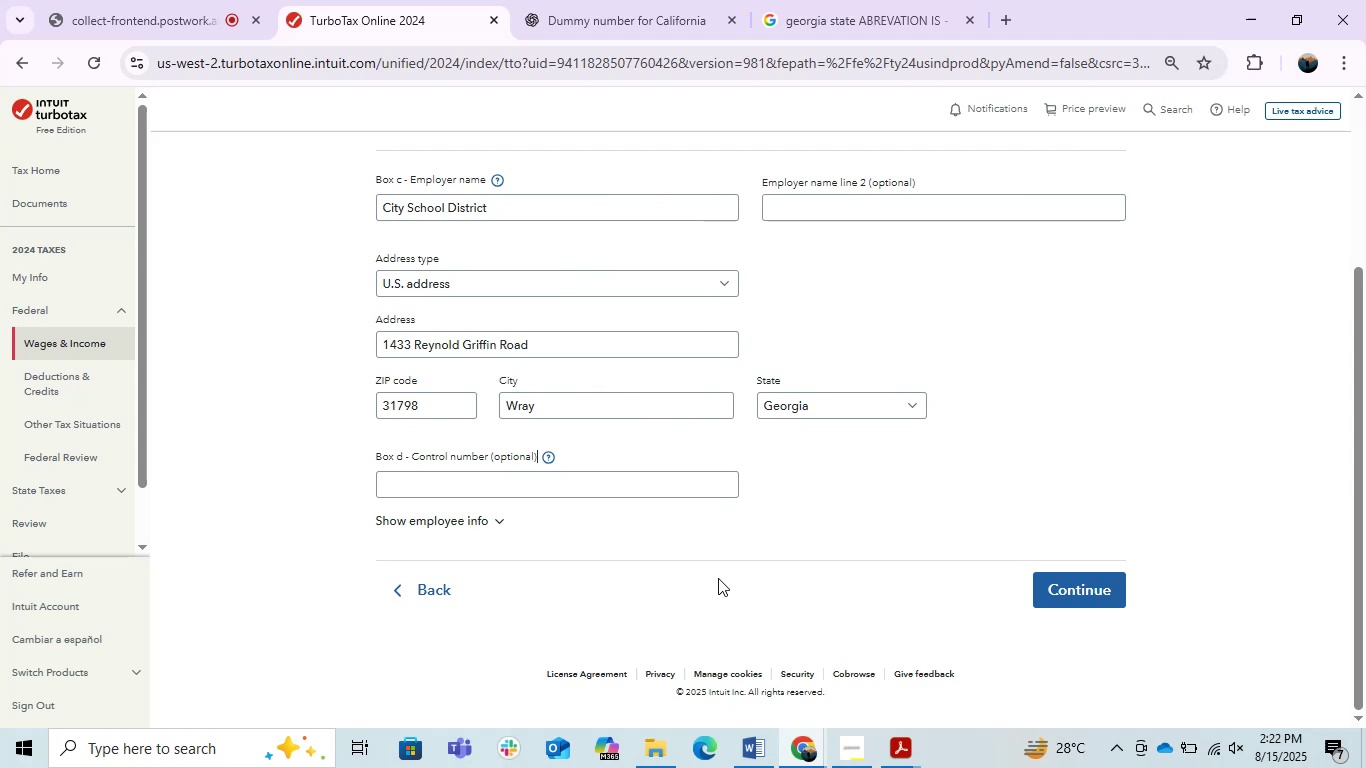 
scroll: coordinate [718, 578], scroll_direction: up, amount: 1.0
 